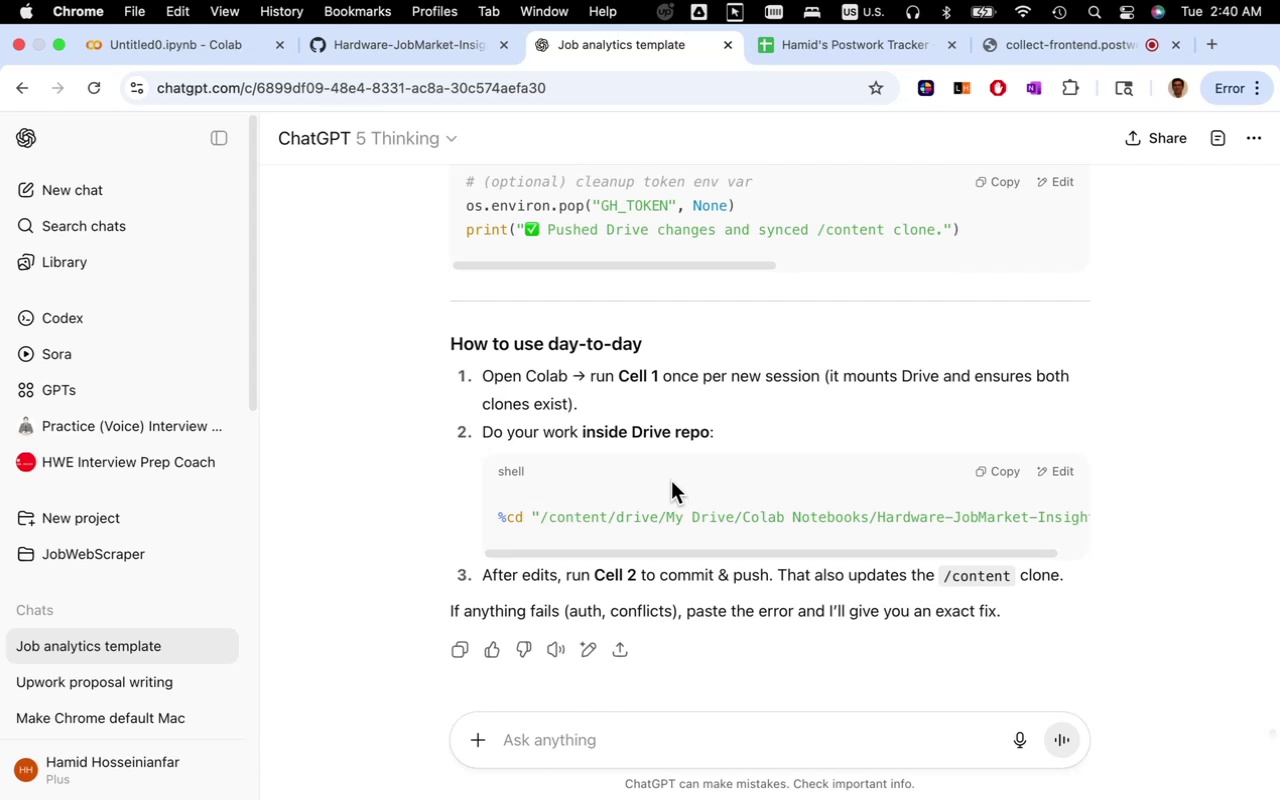 
wait(20.34)
 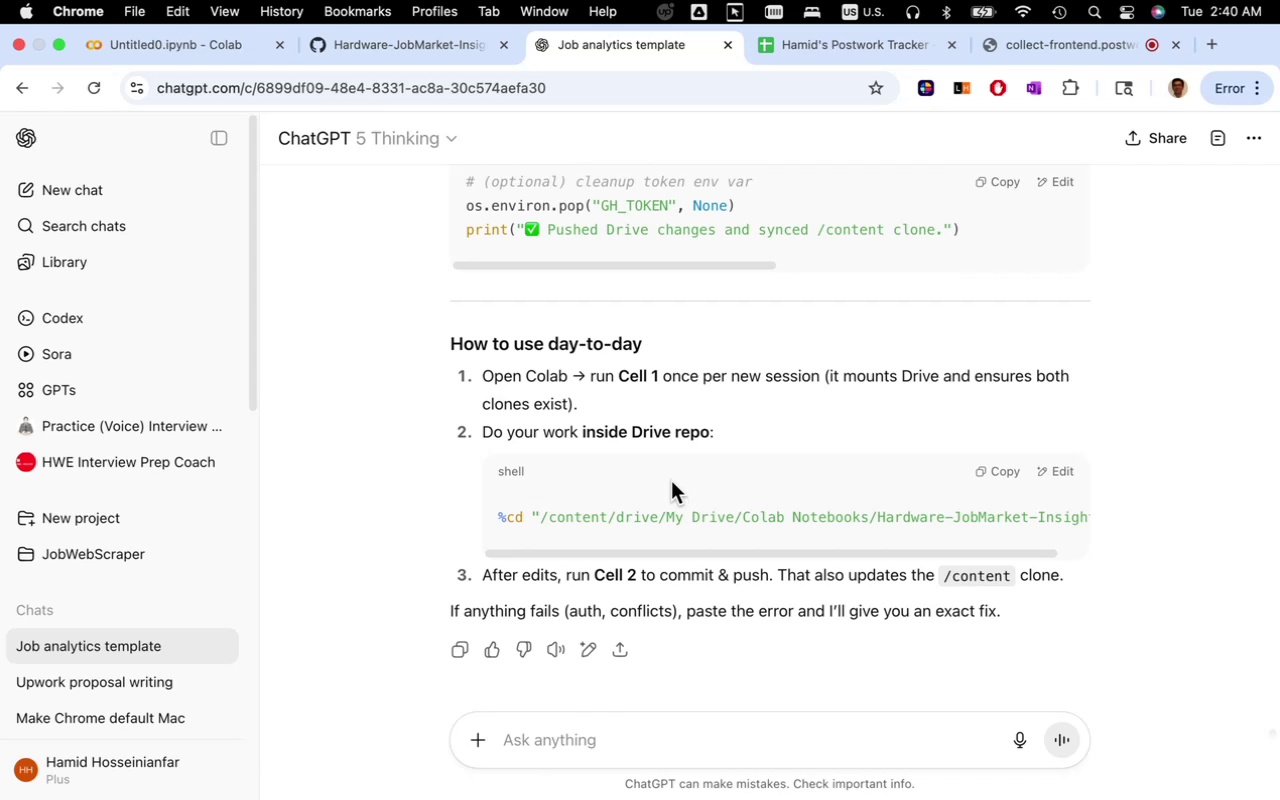 
left_click([999, 473])
 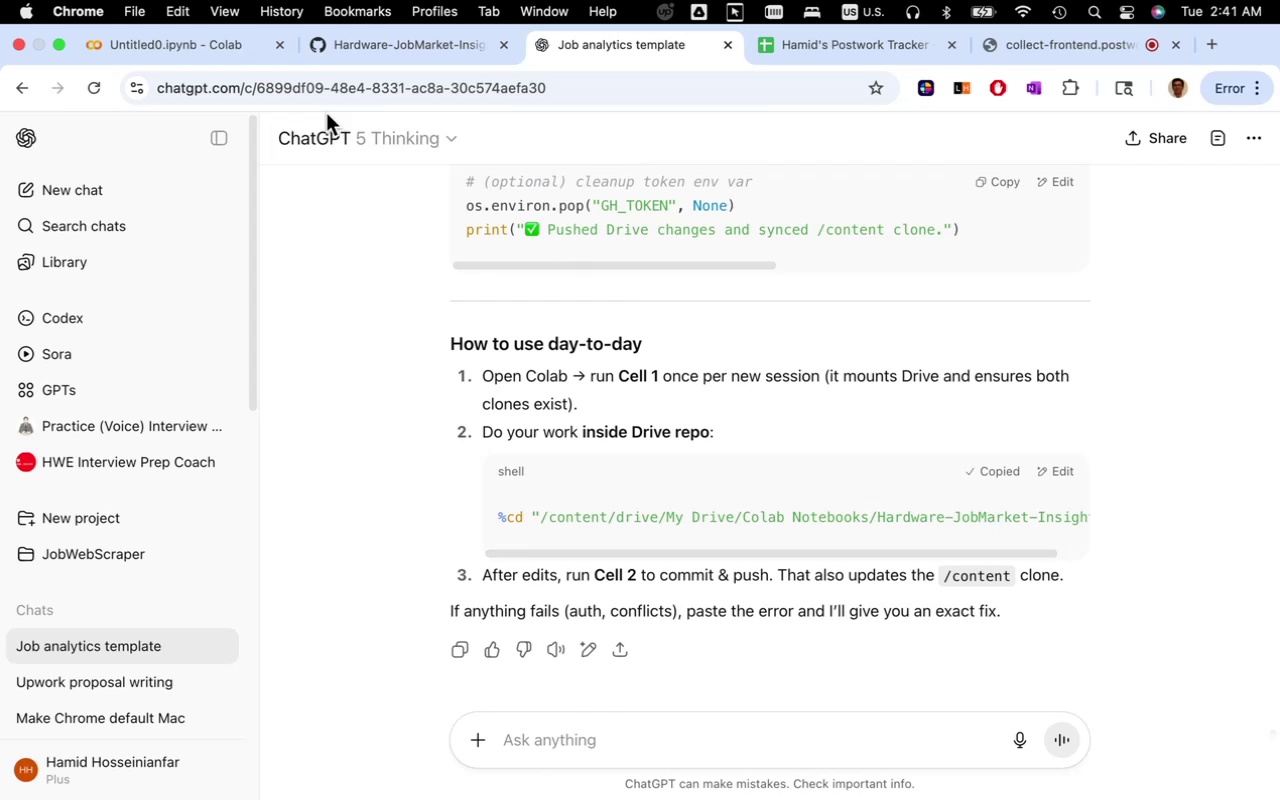 
left_click([234, 50])
 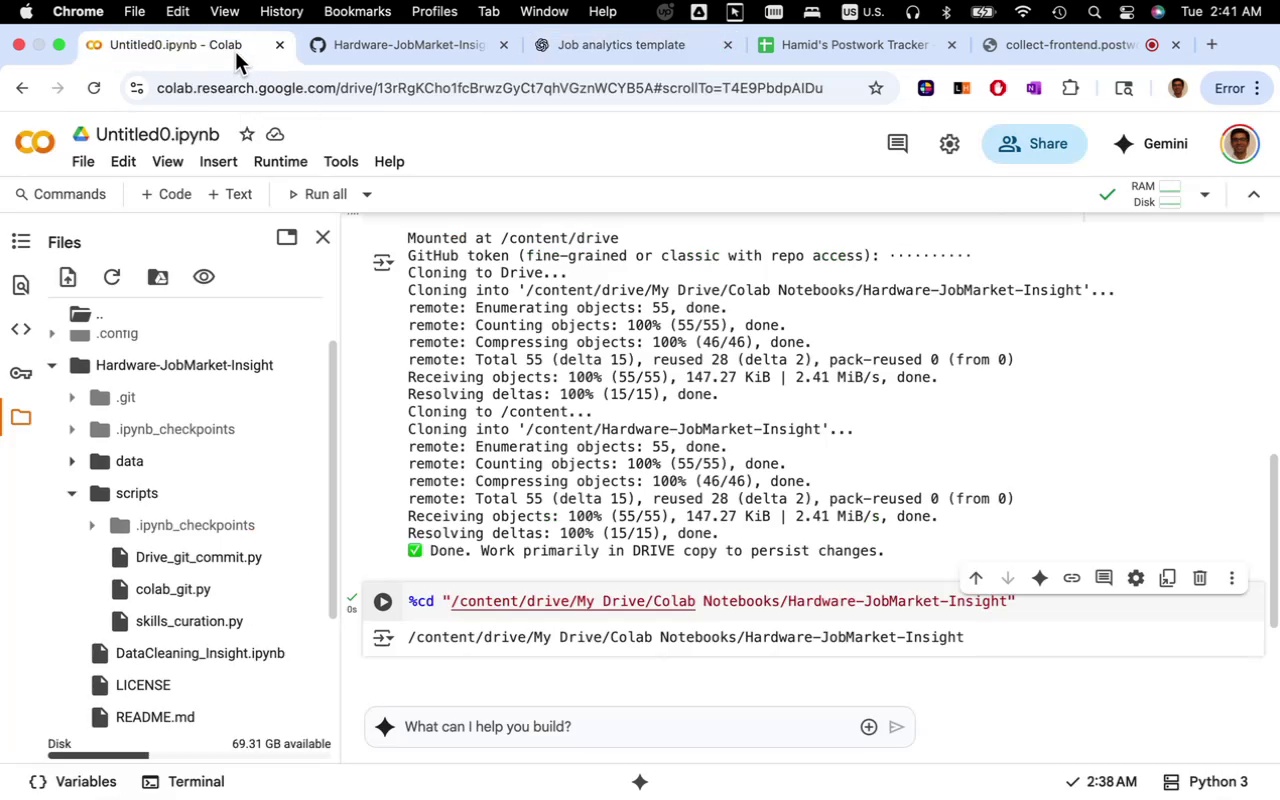 
scroll: coordinate [581, 616], scroll_direction: down, amount: 3.0
 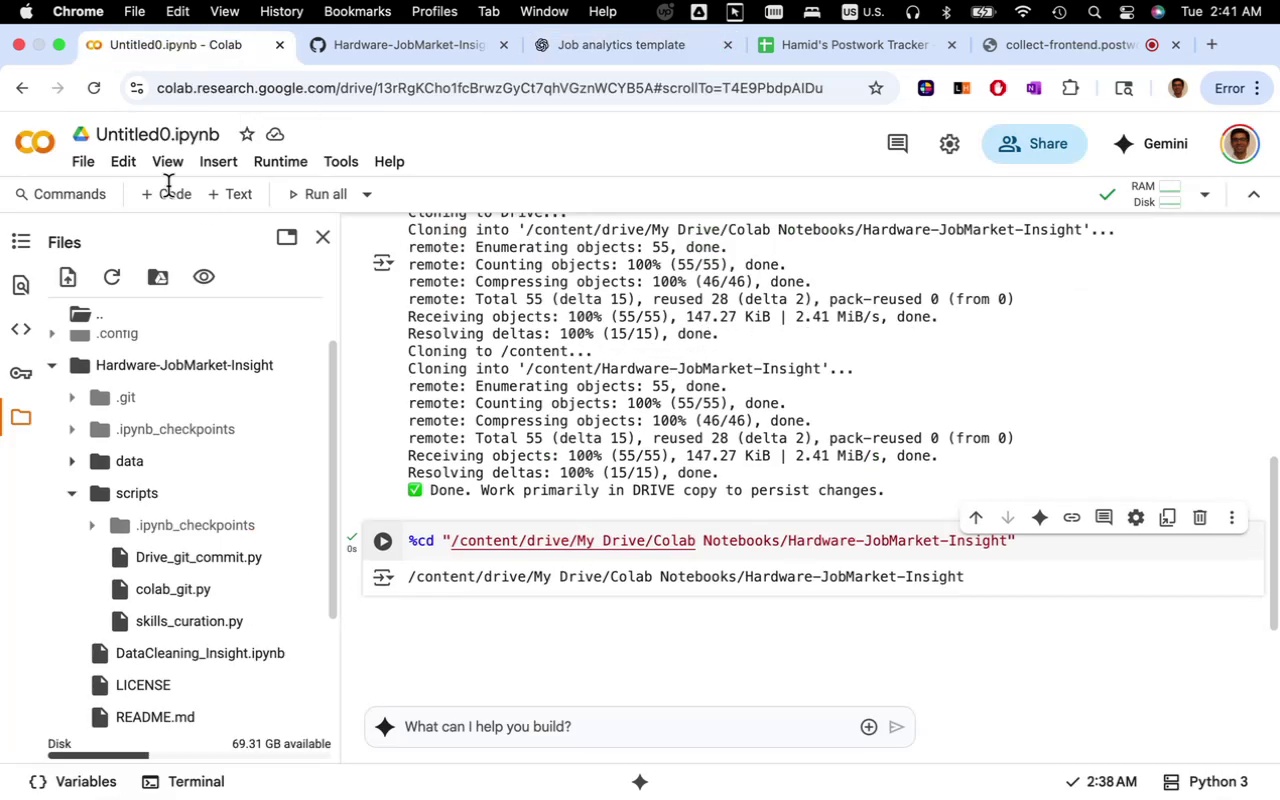 
left_click([172, 196])
 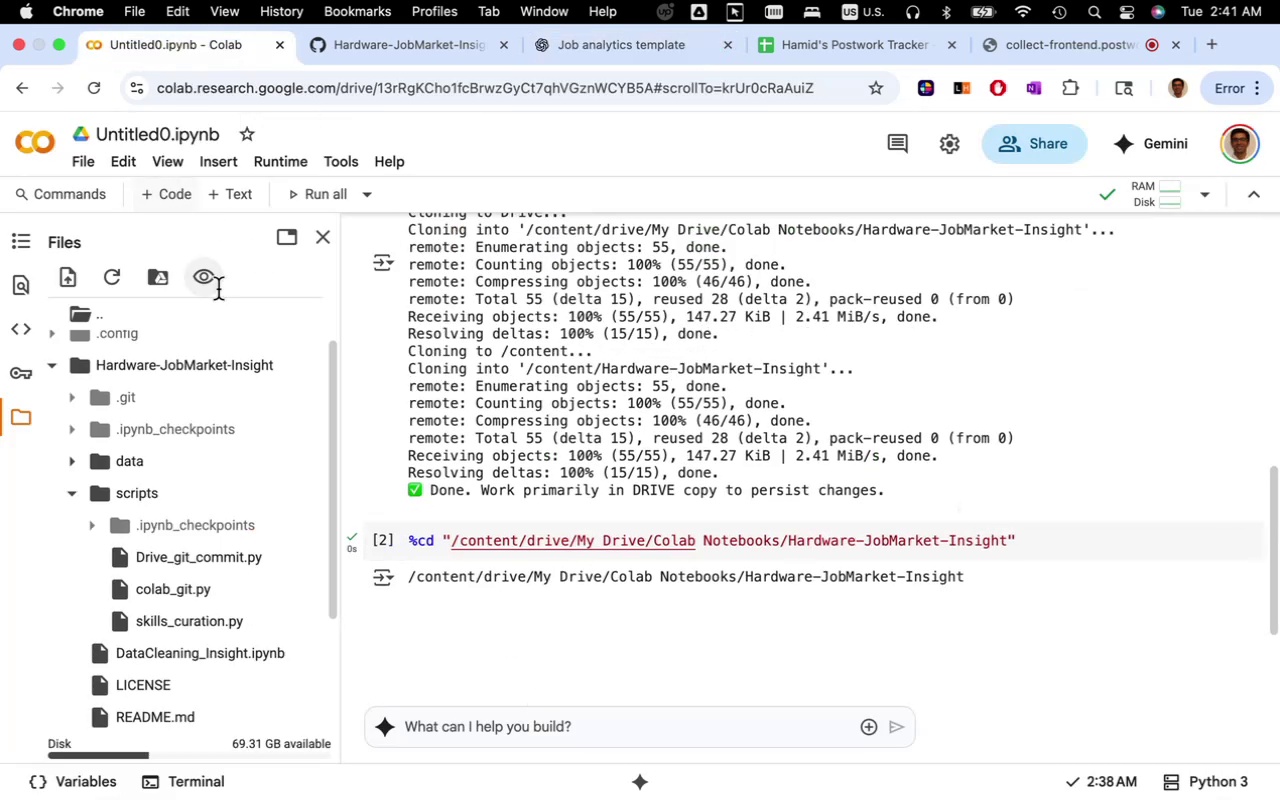 
wait(7.44)
 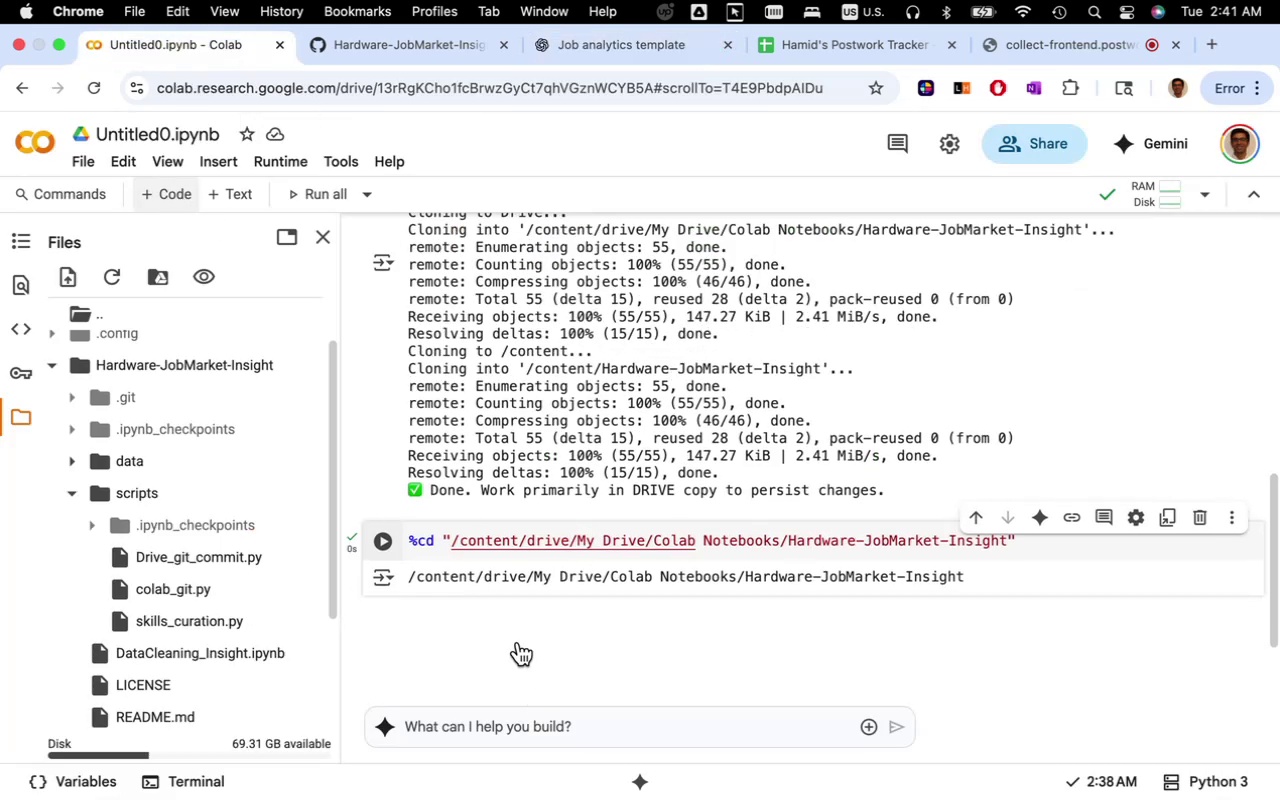 
key(V)
 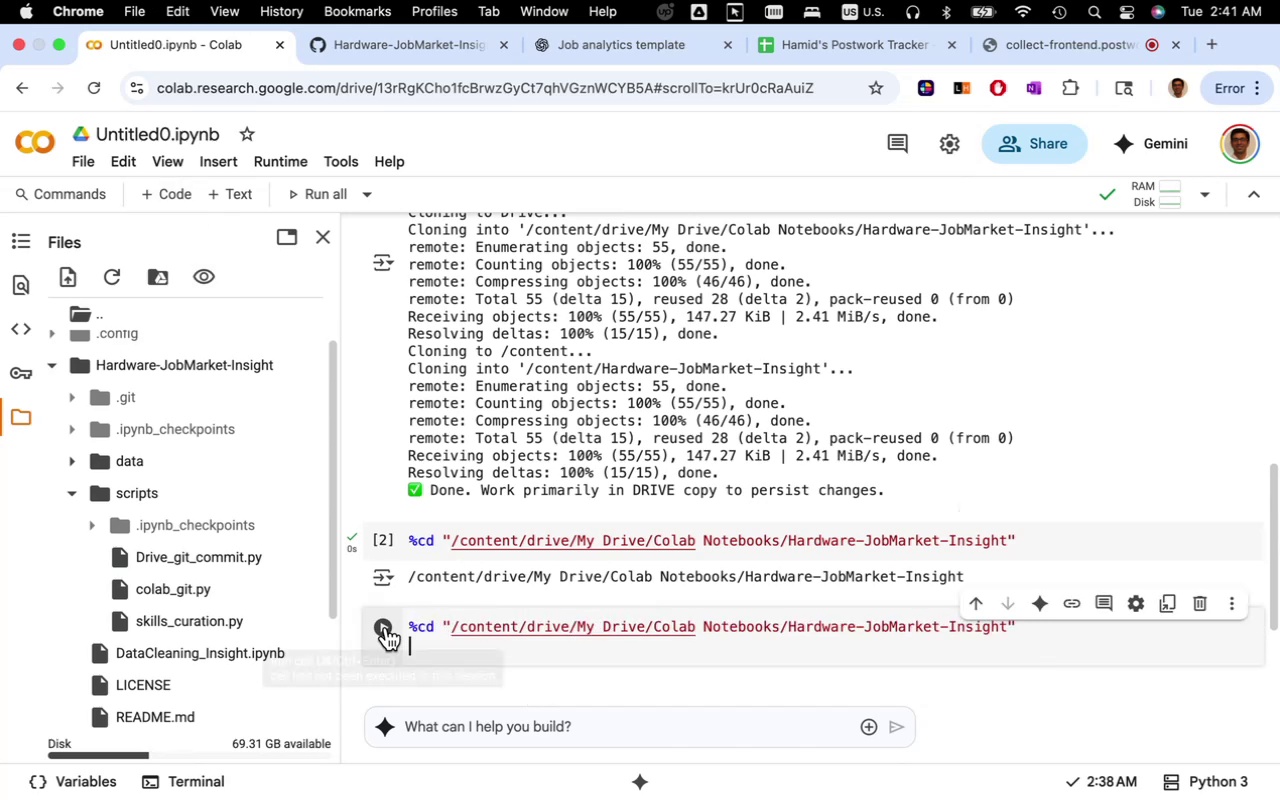 
key(Meta+CommandLeft)
 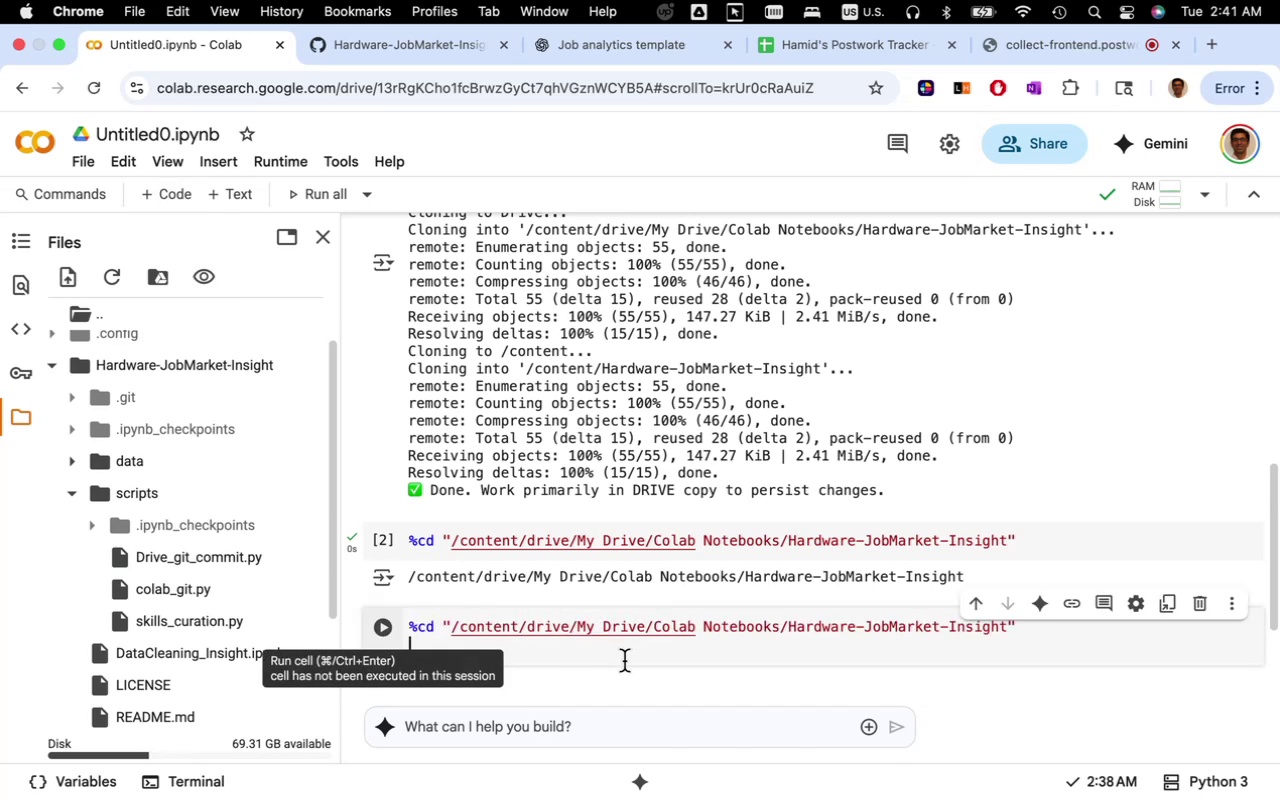 
key(Meta+Z)
 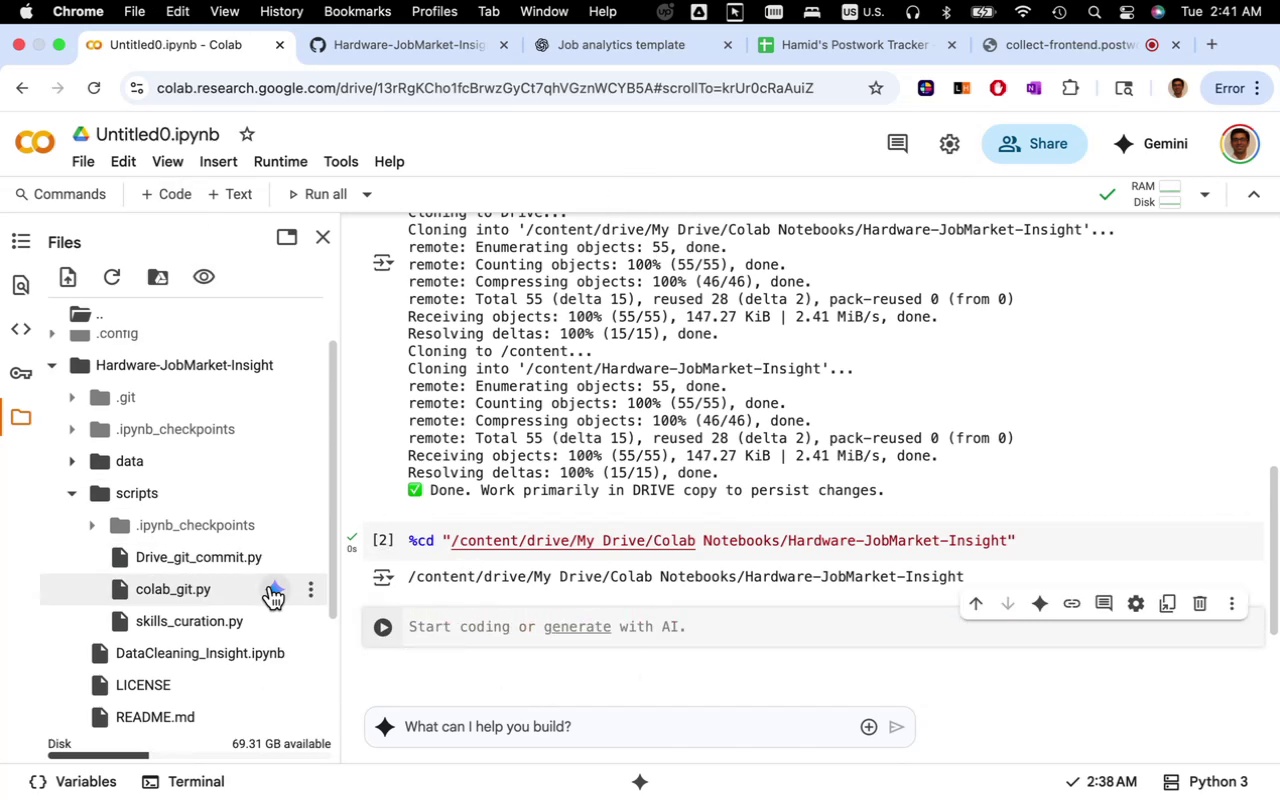 
wait(5.04)
 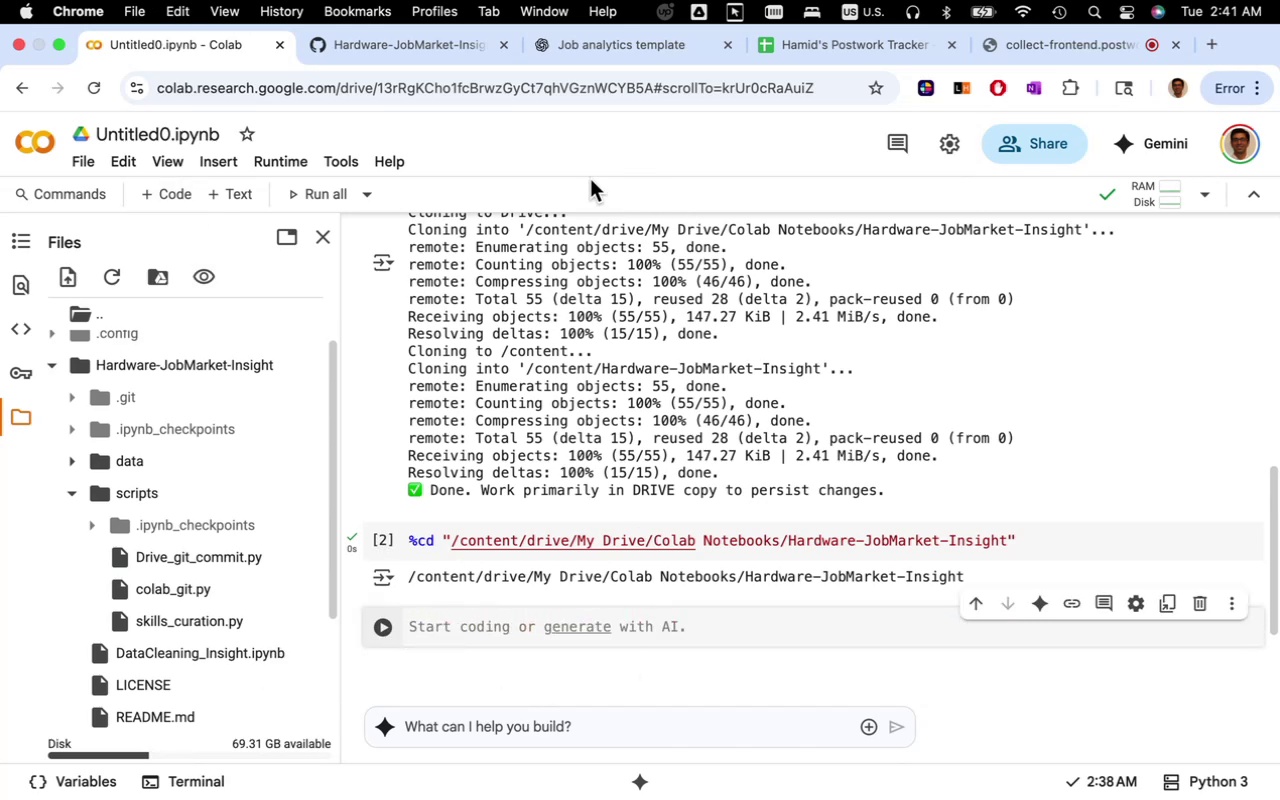 
right_click([201, 552])
 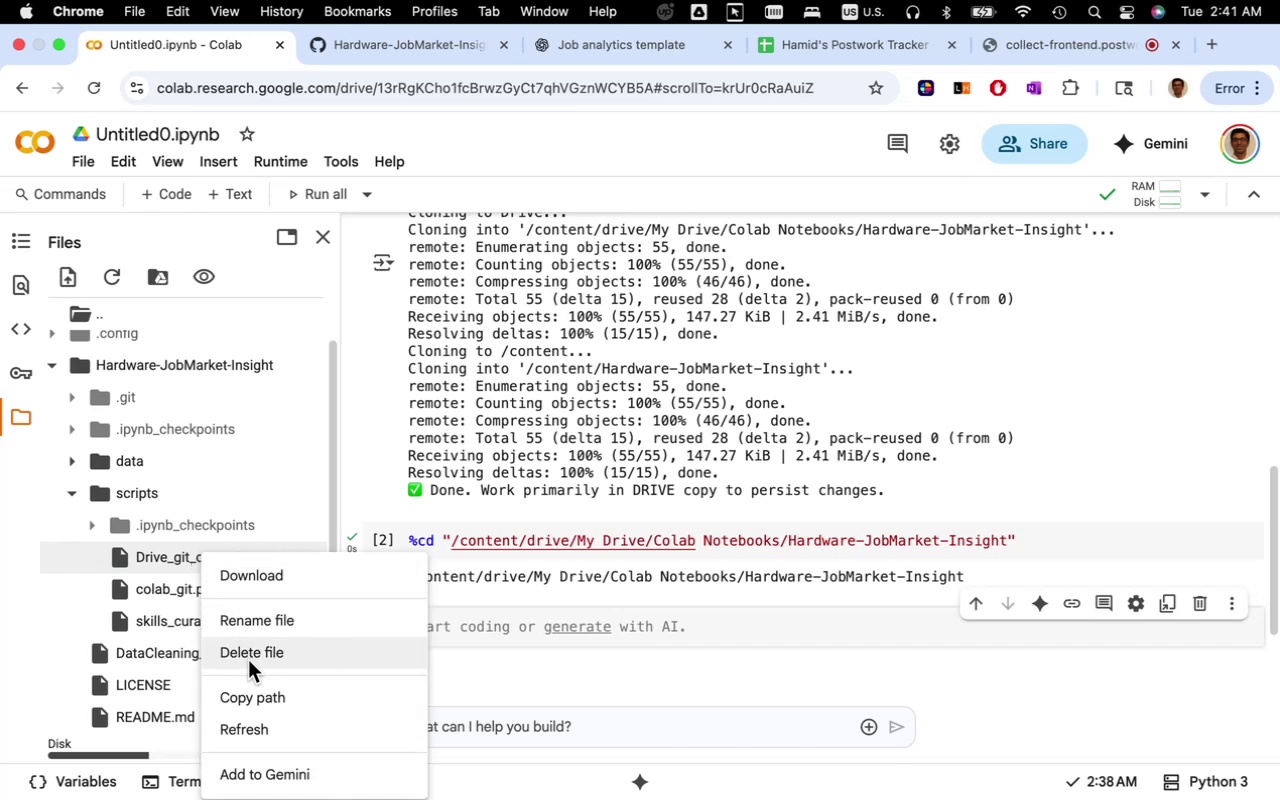 
left_click([268, 687])
 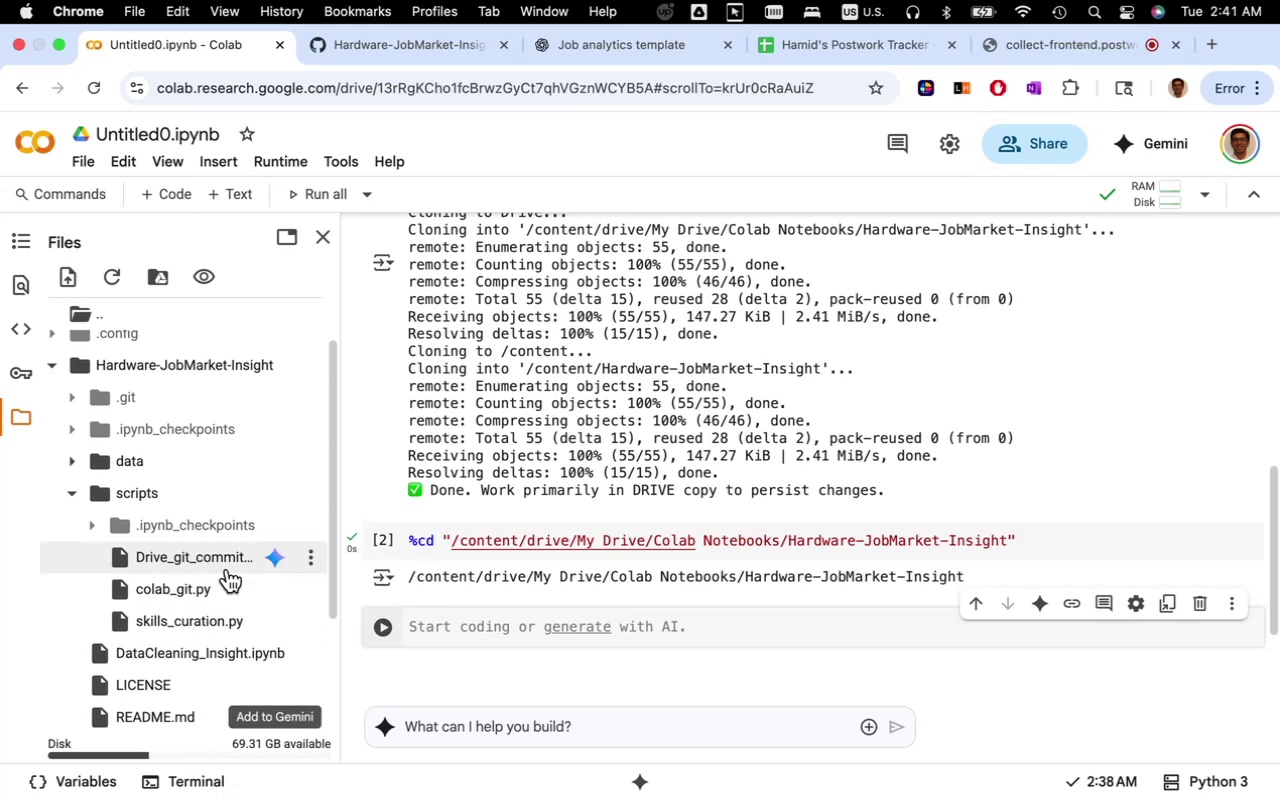 
mouse_move([297, 585])
 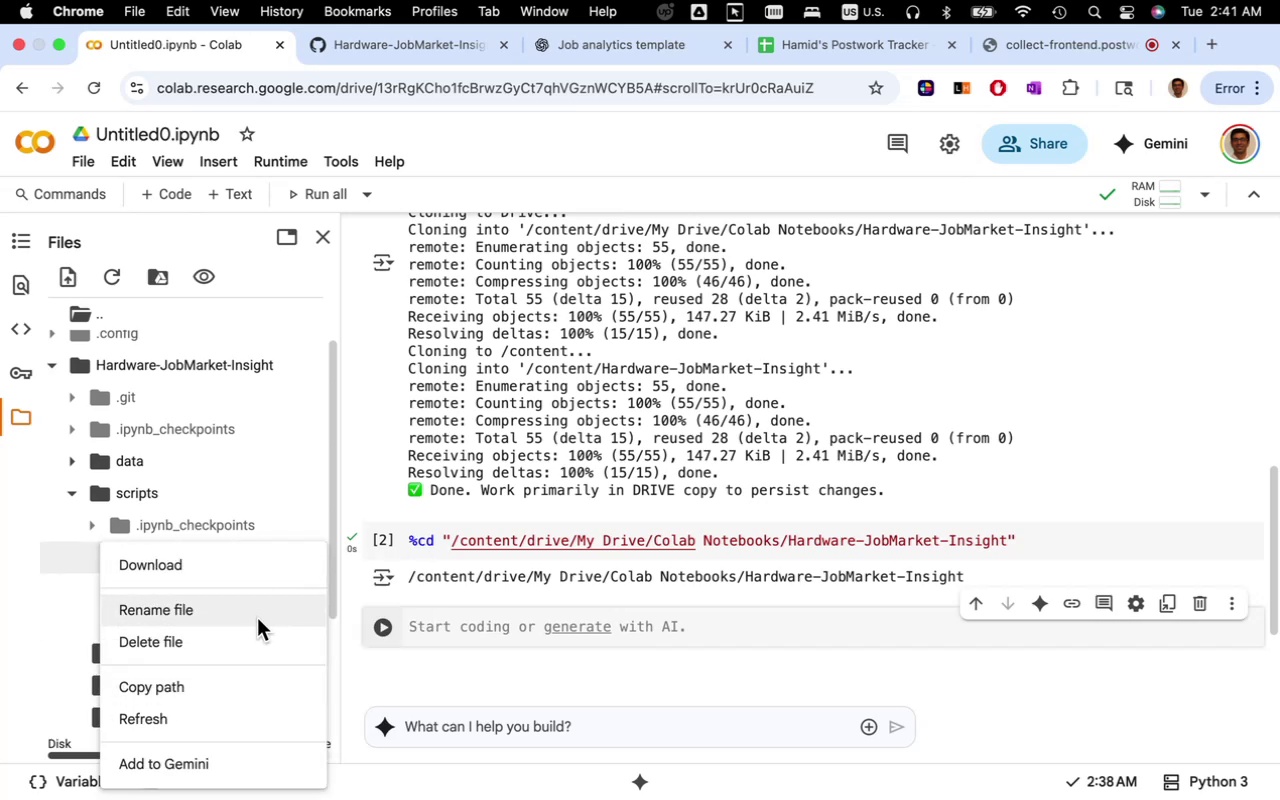 
key(Meta+C)
 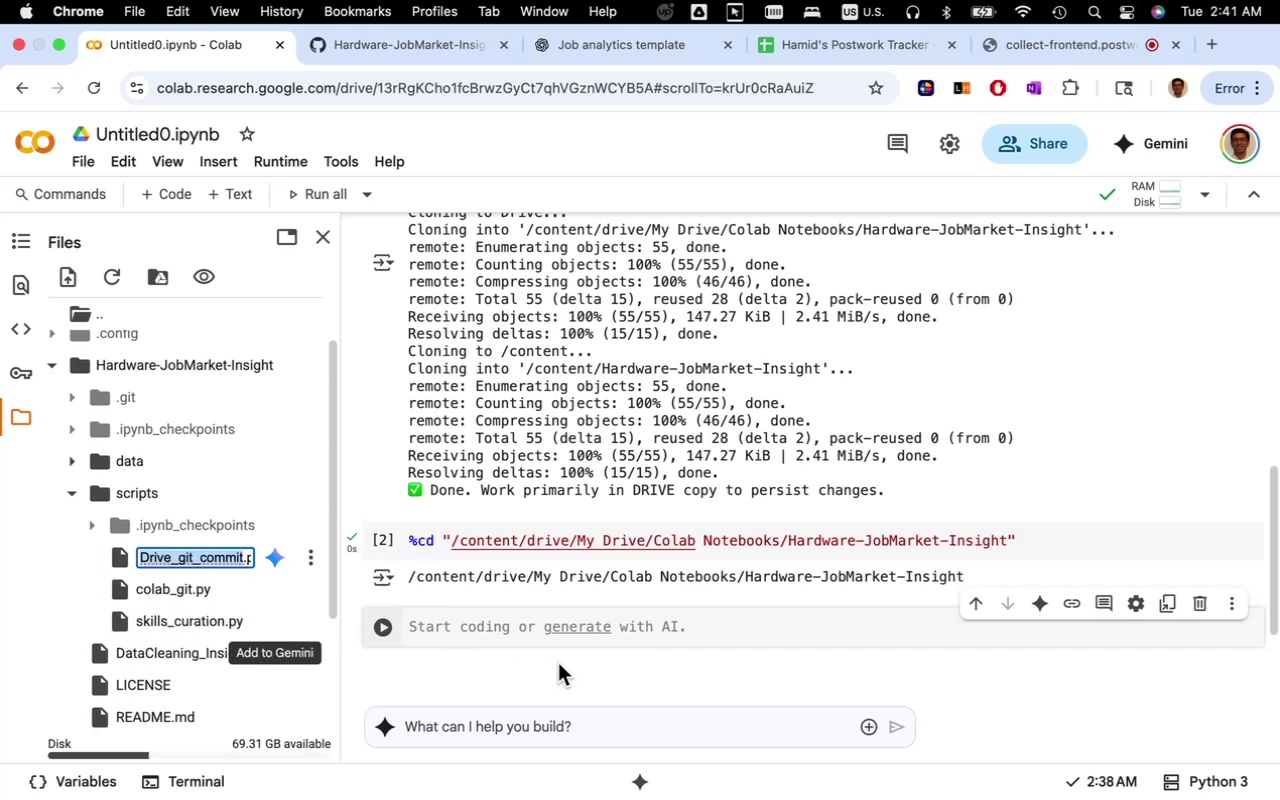 
left_click([565, 666])
 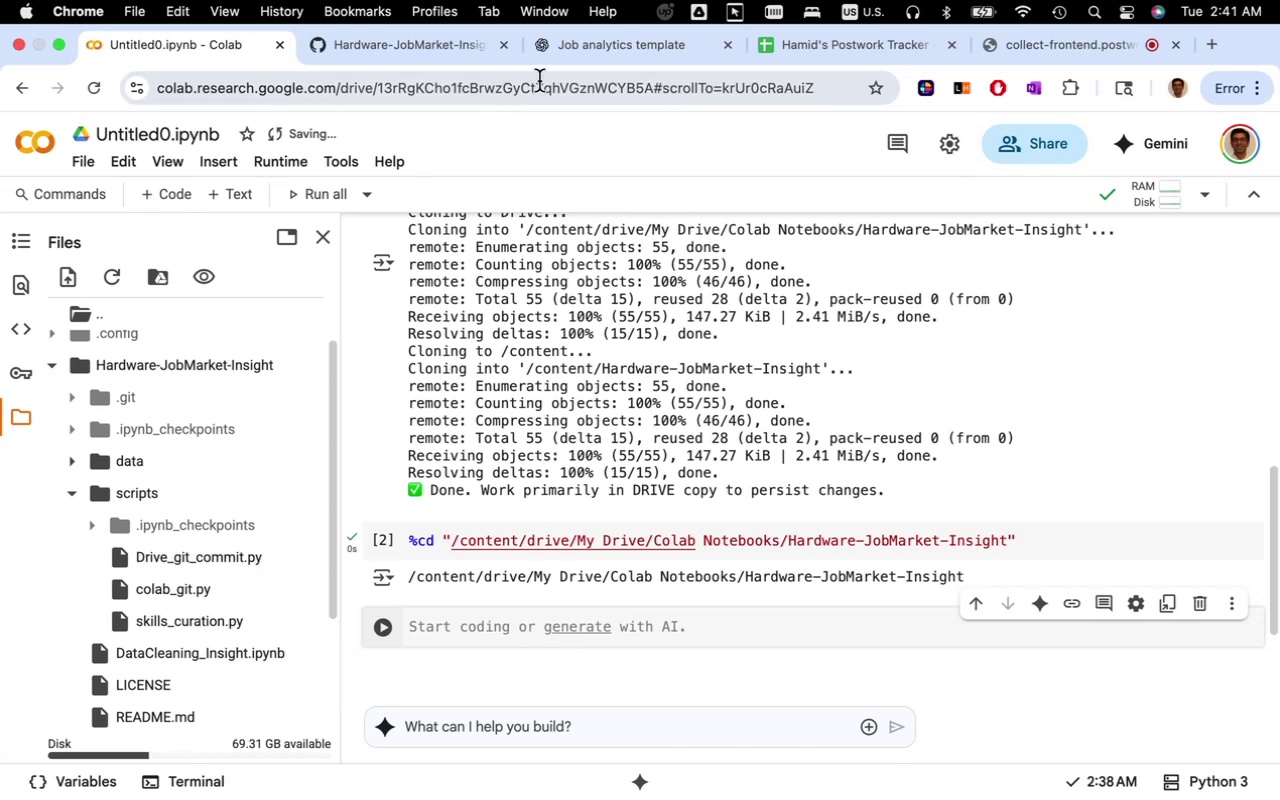 
left_click([606, 46])
 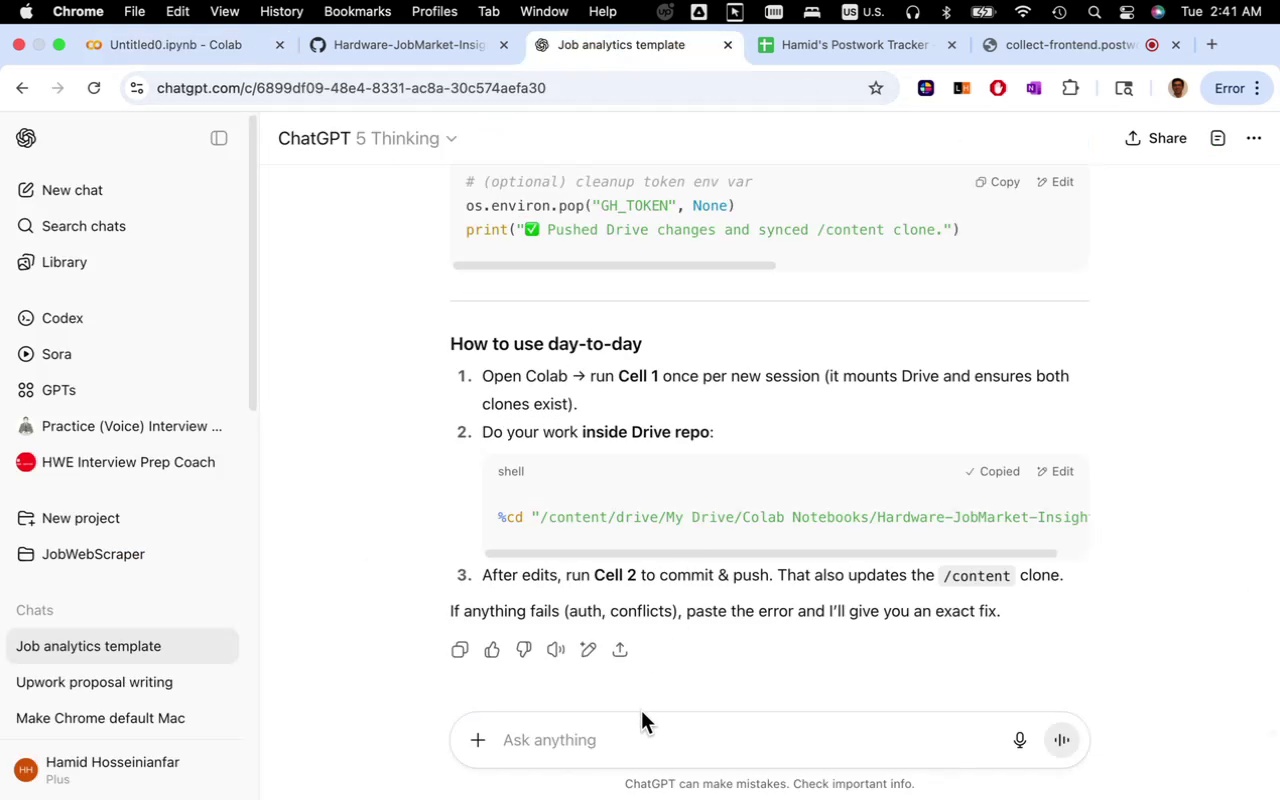 
left_click([675, 761])
 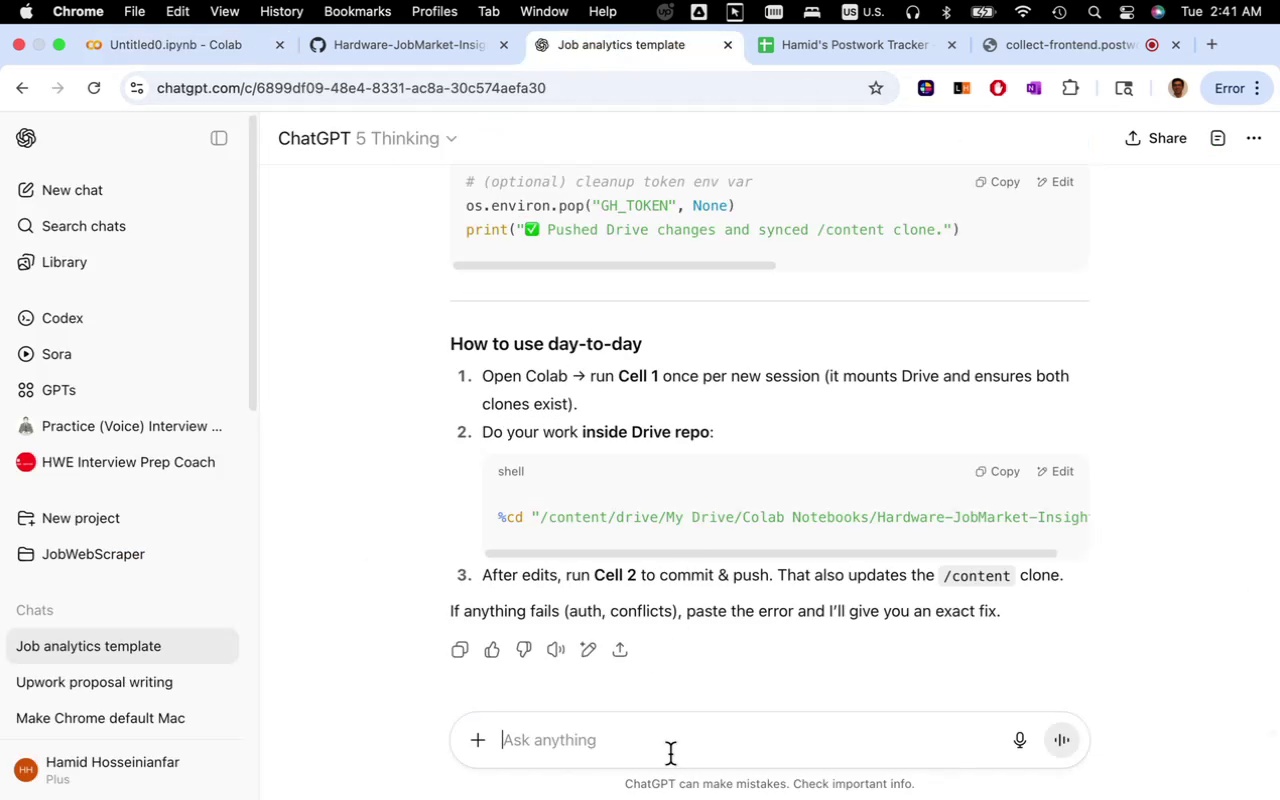 
left_click([670, 753])
 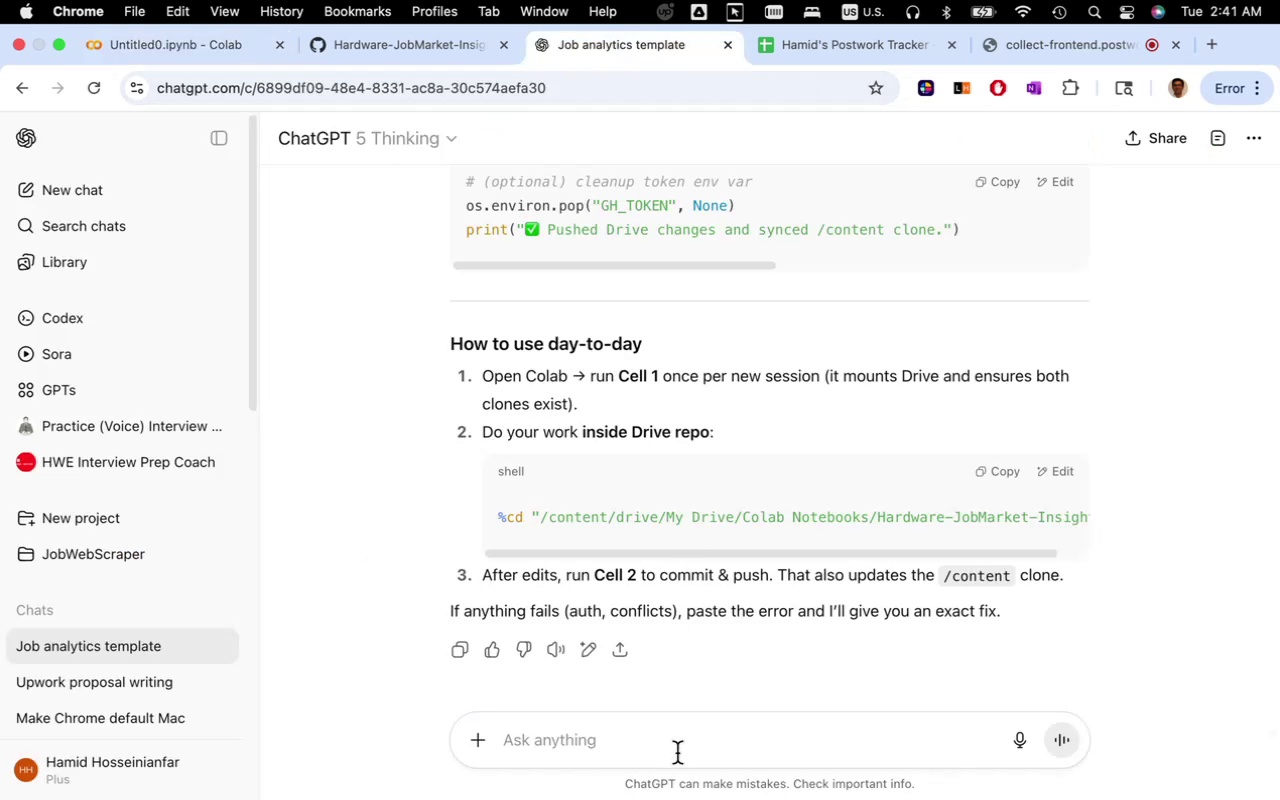 
type(I saved )
 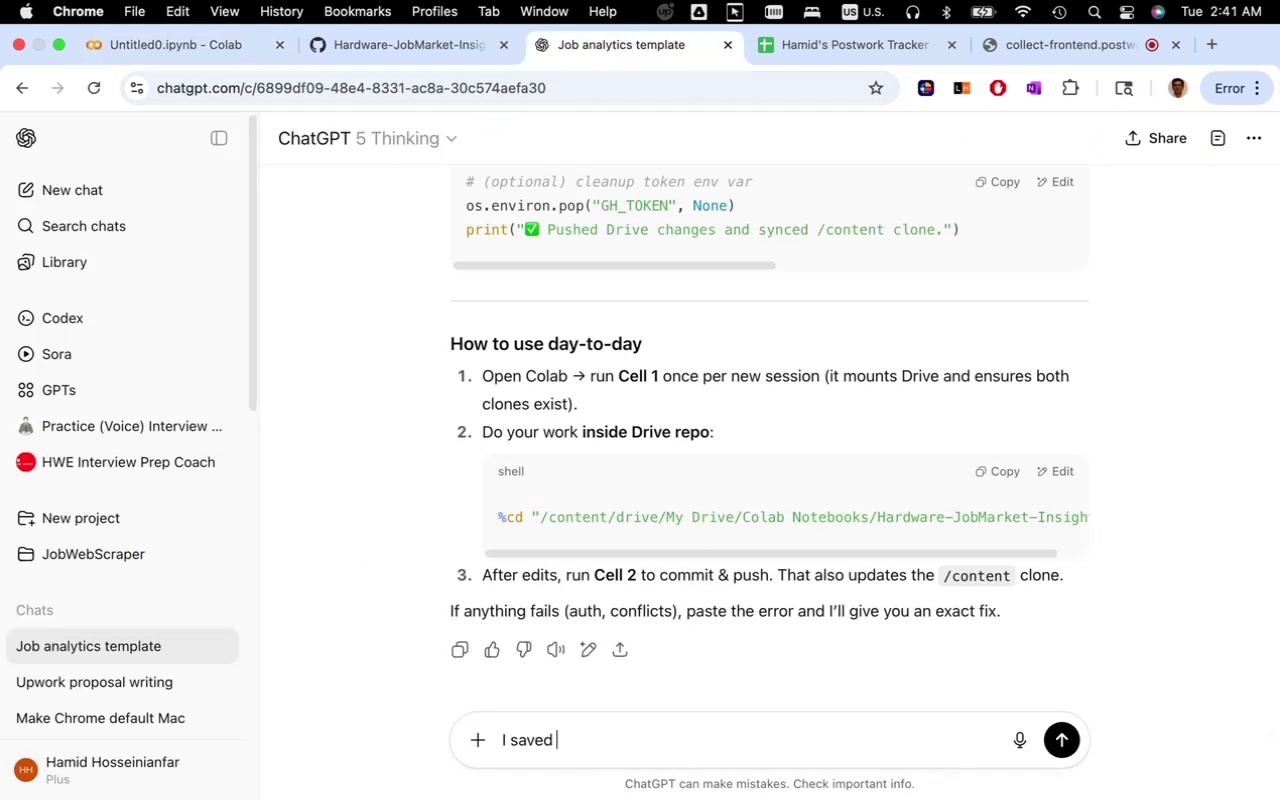 
key(Meta+V)
 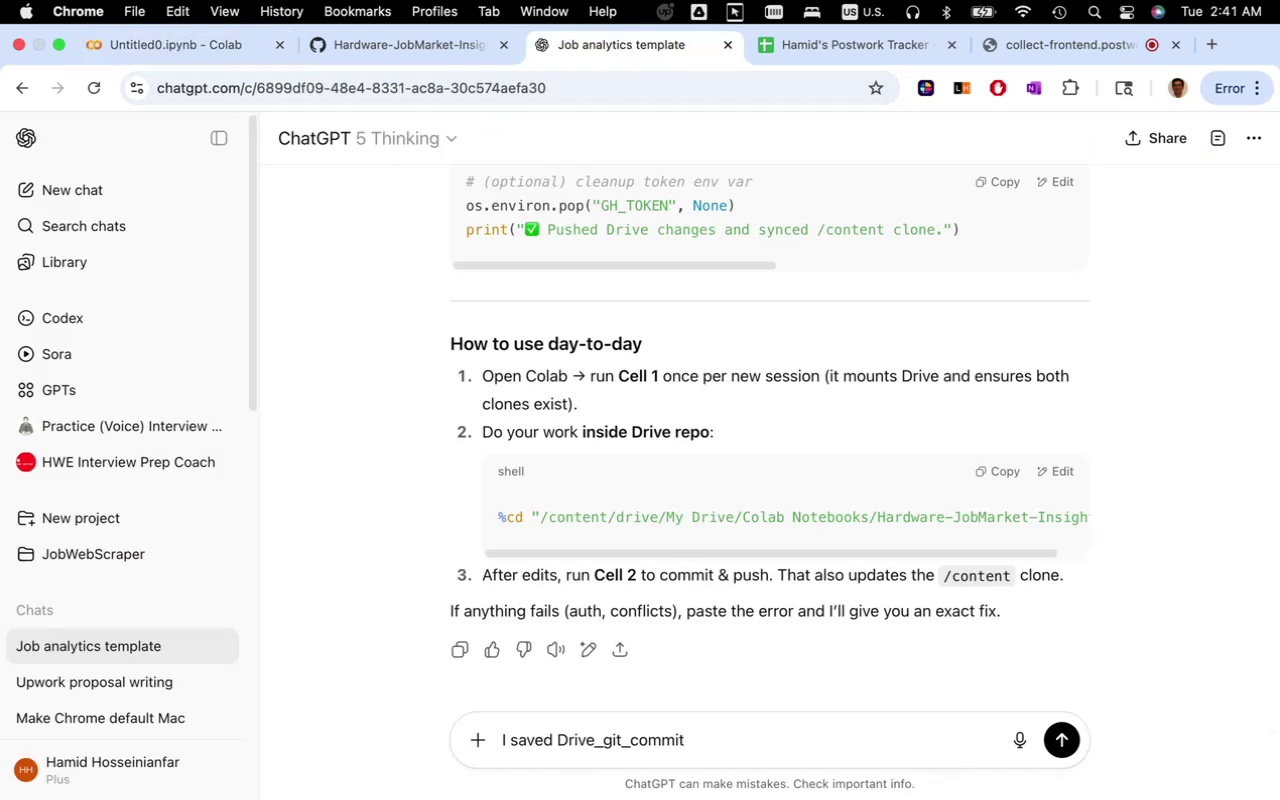 
type(.py in script)
 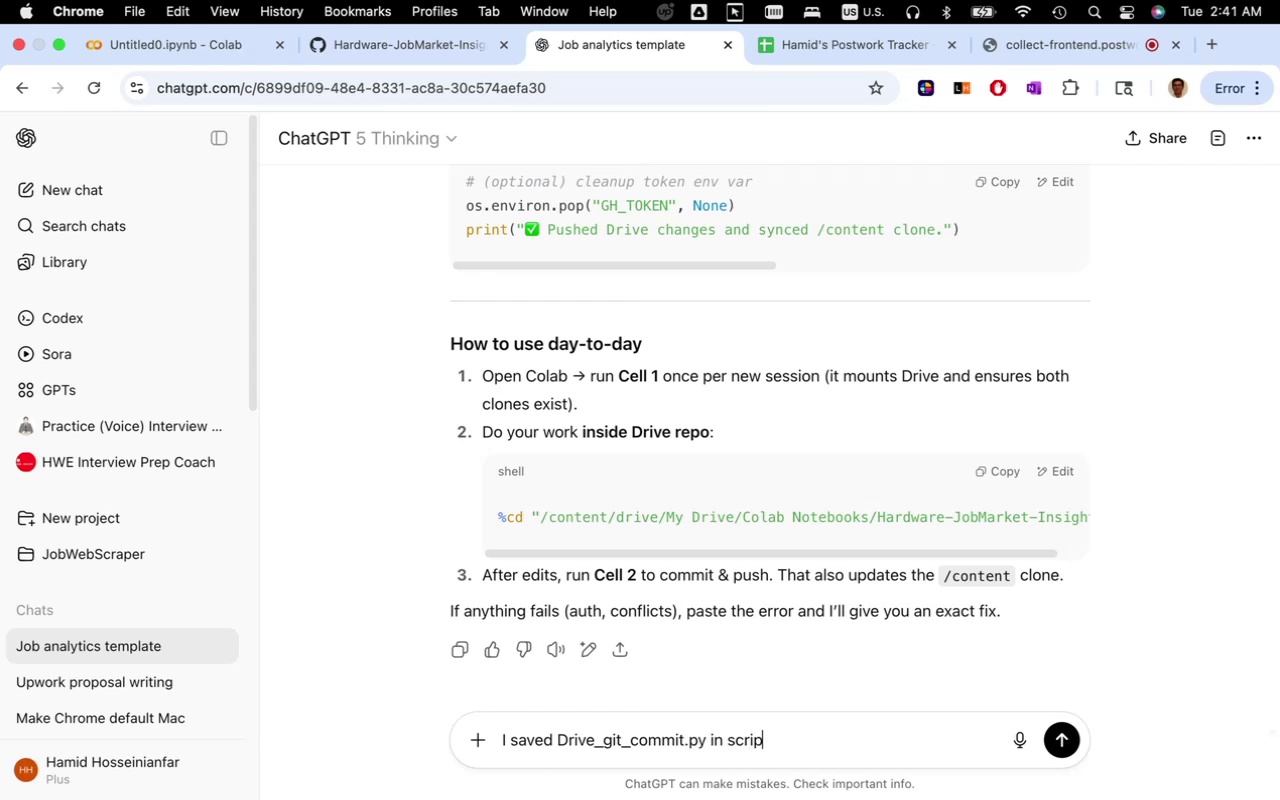 
key(Enter)
 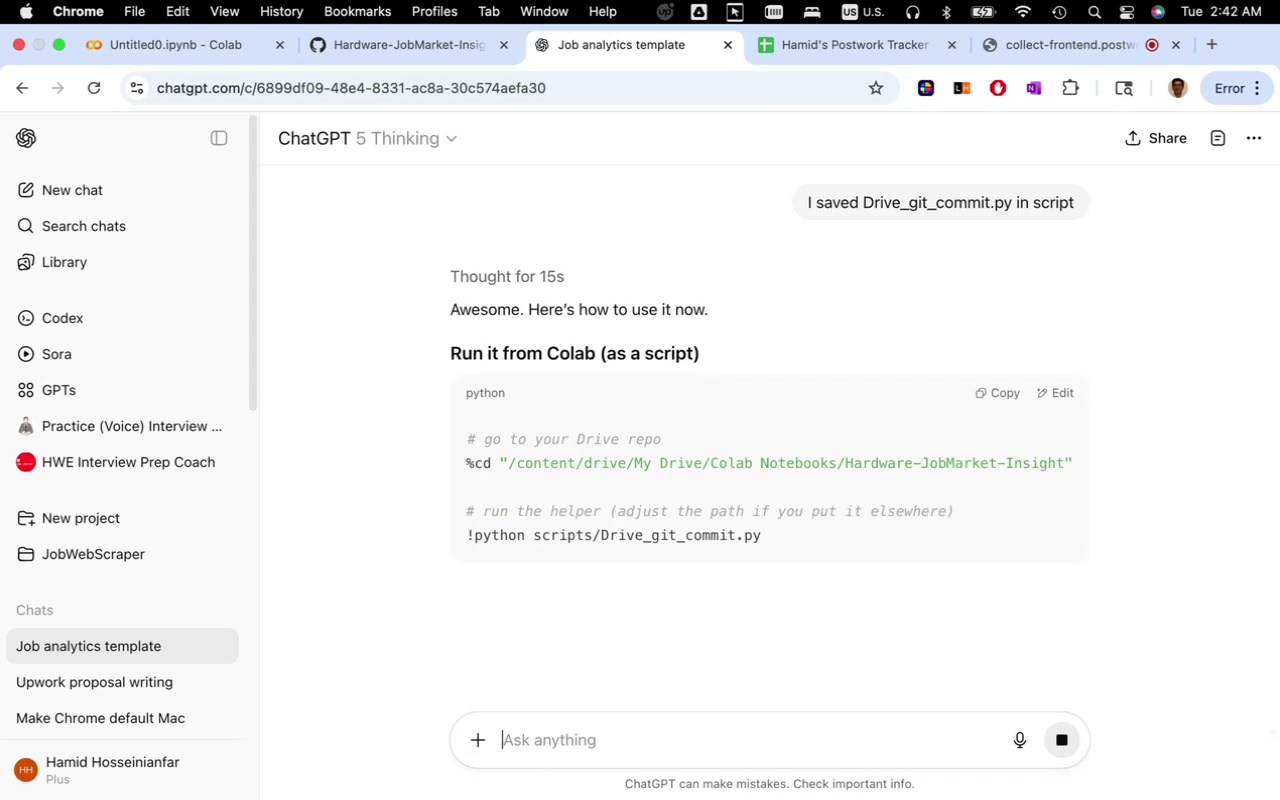 
wait(28.24)
 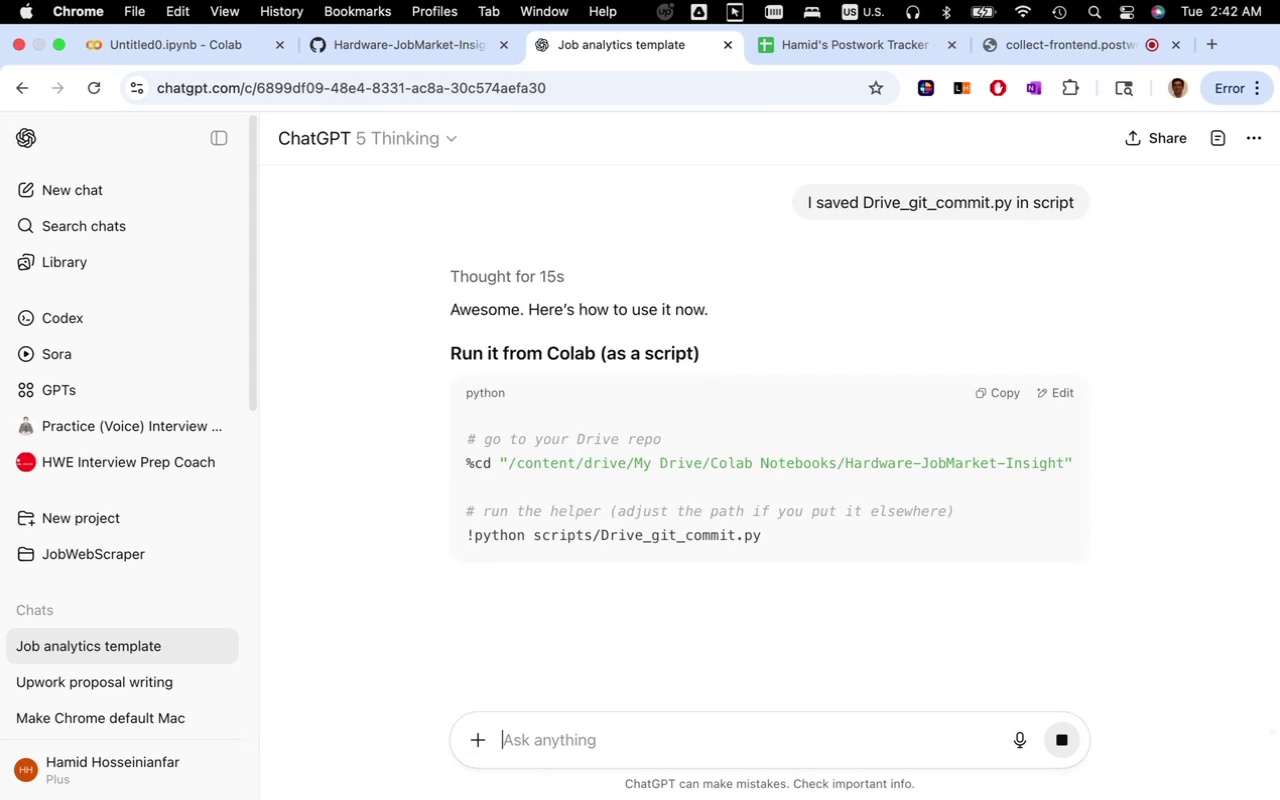 
scroll: coordinate [718, 564], scroll_direction: down, amount: 9.0
 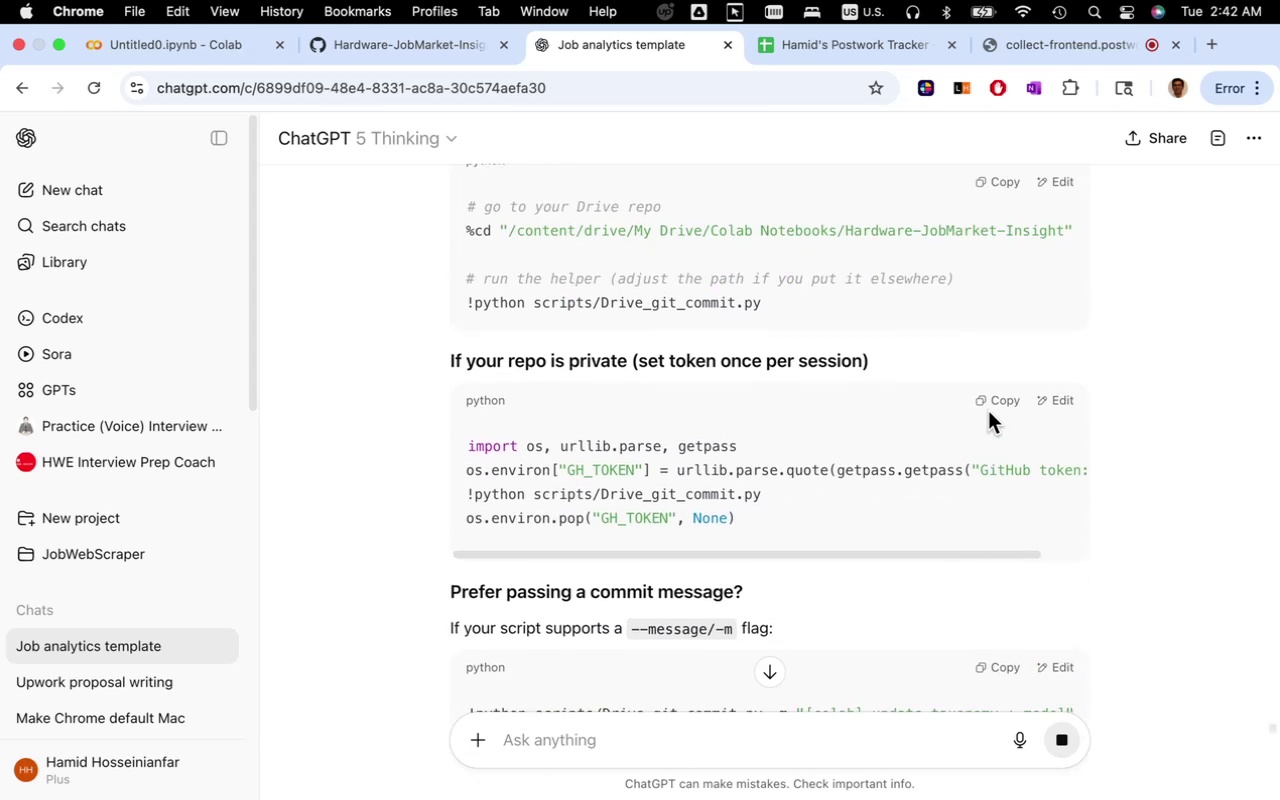 
left_click([991, 401])
 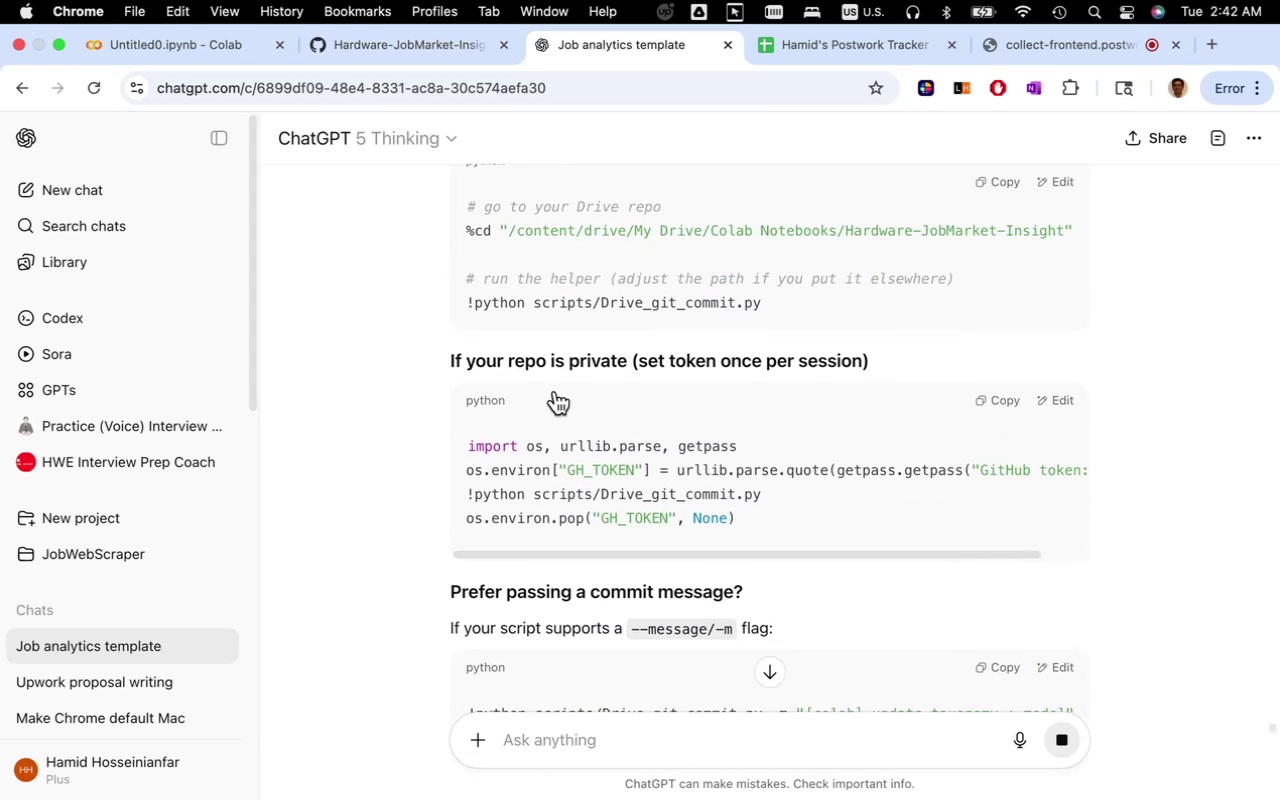 
scroll: coordinate [719, 462], scroll_direction: down, amount: 5.0
 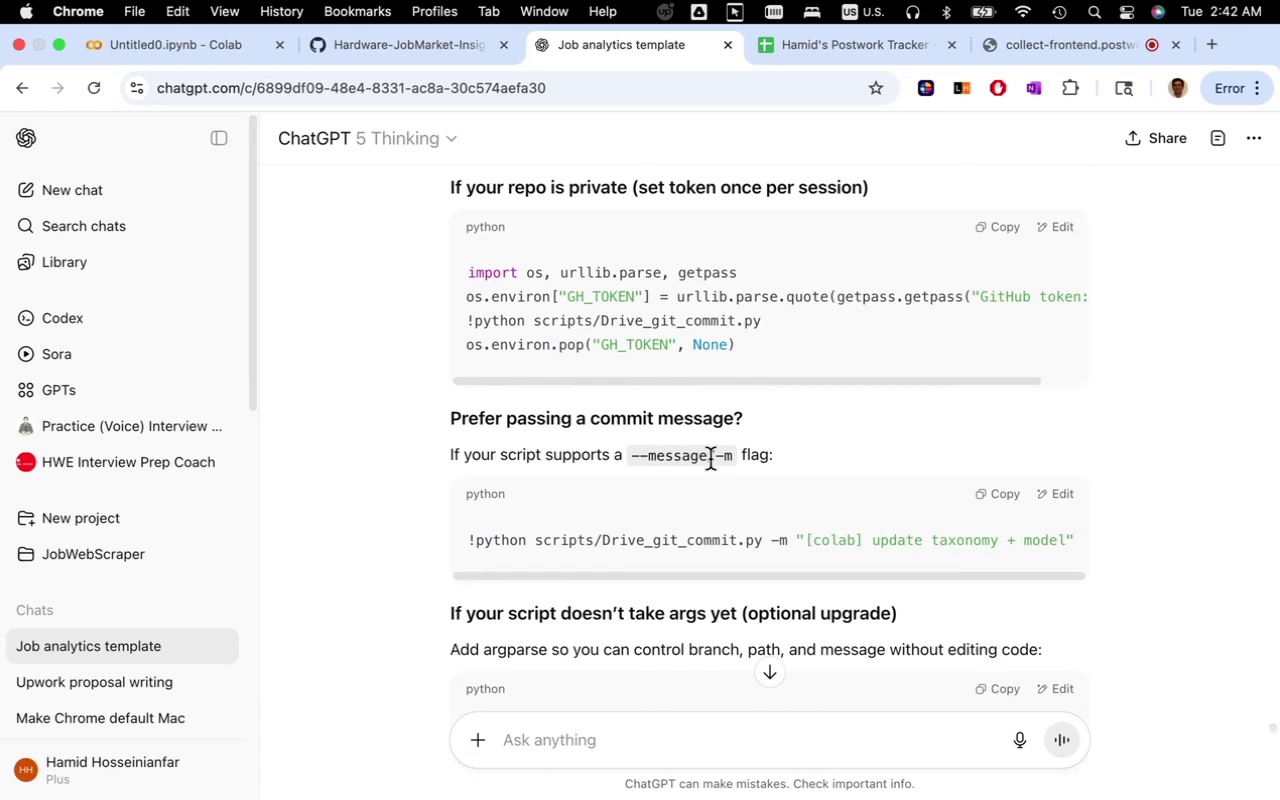 
wait(5.58)
 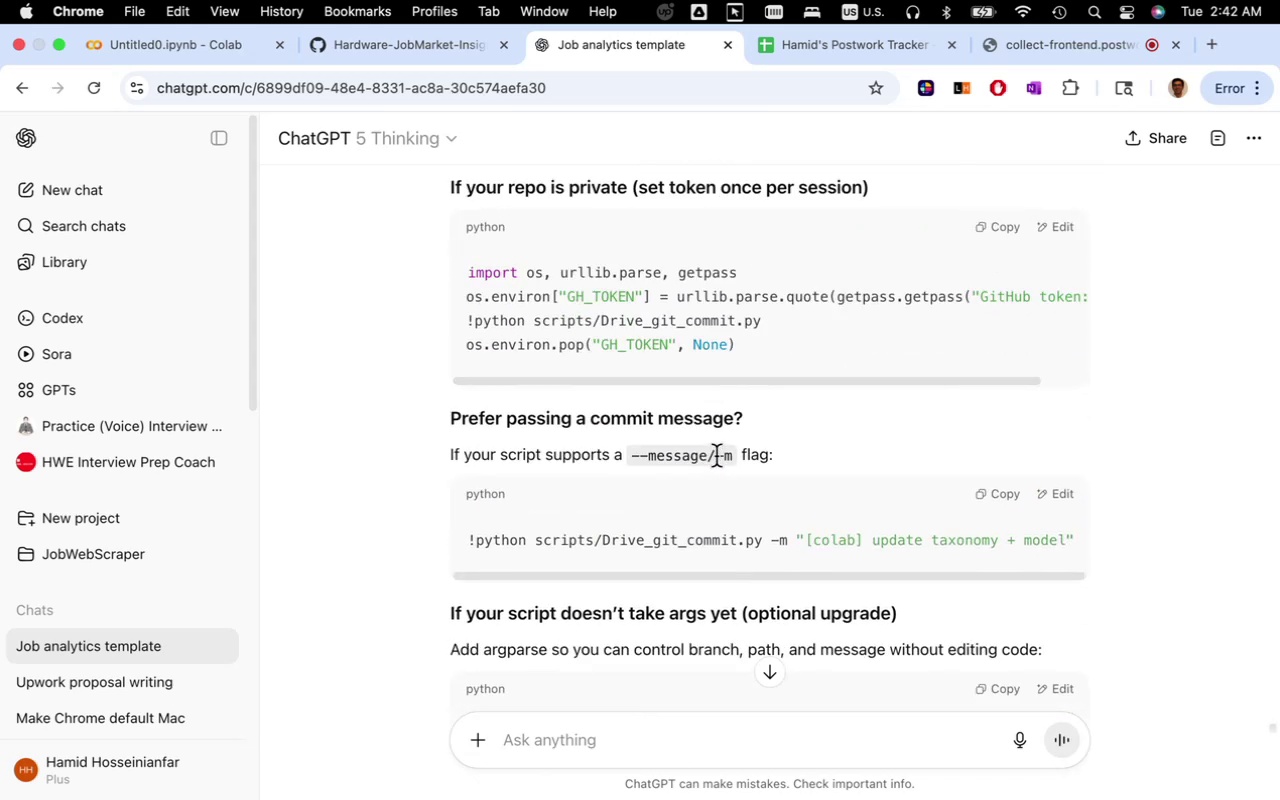 
left_click([228, 36])
 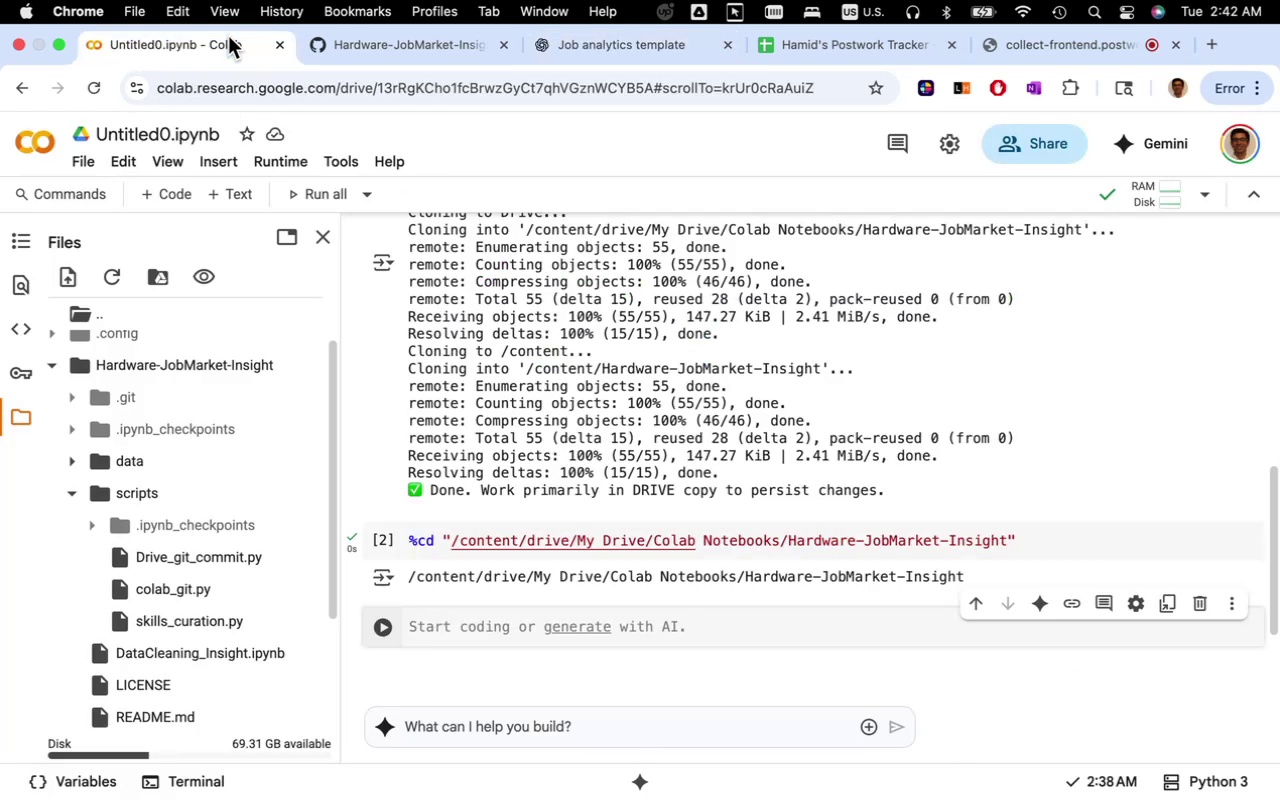 
scroll: coordinate [515, 435], scroll_direction: down, amount: 4.0
 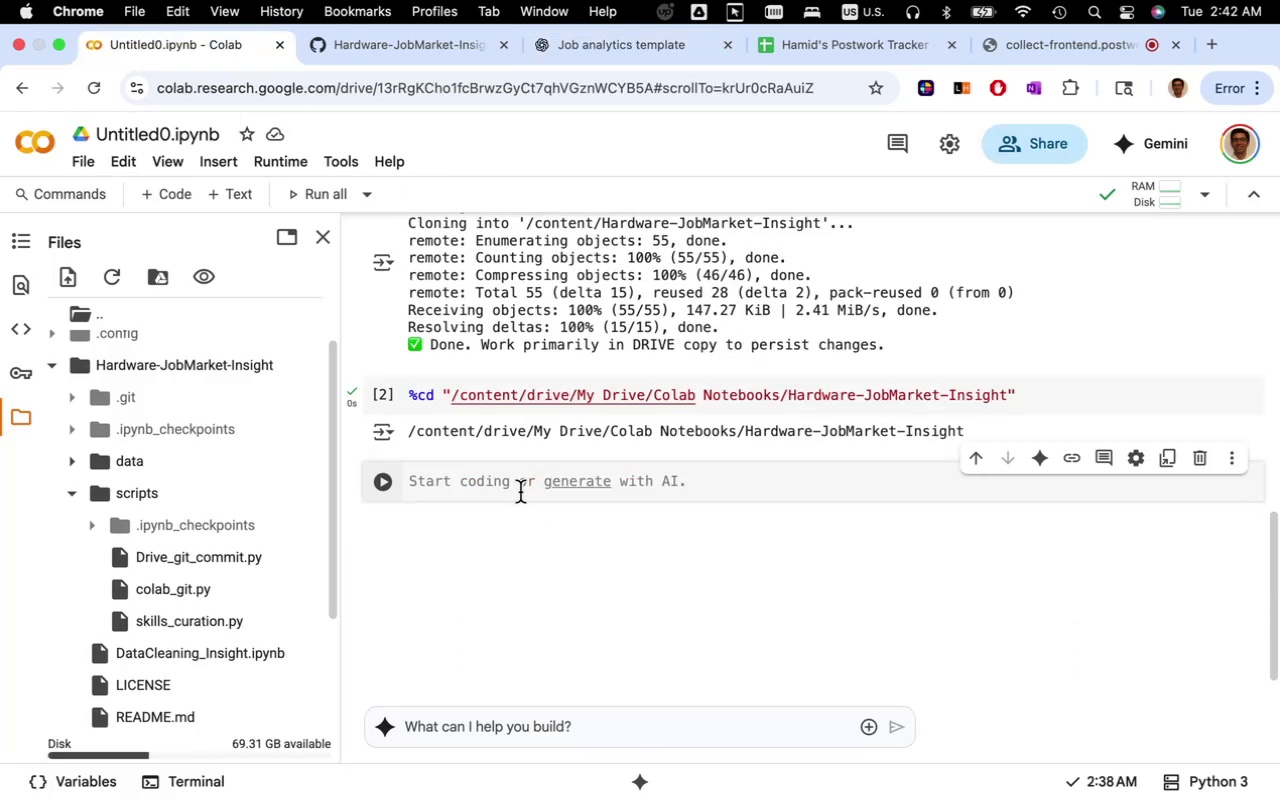 
left_click([491, 475])
 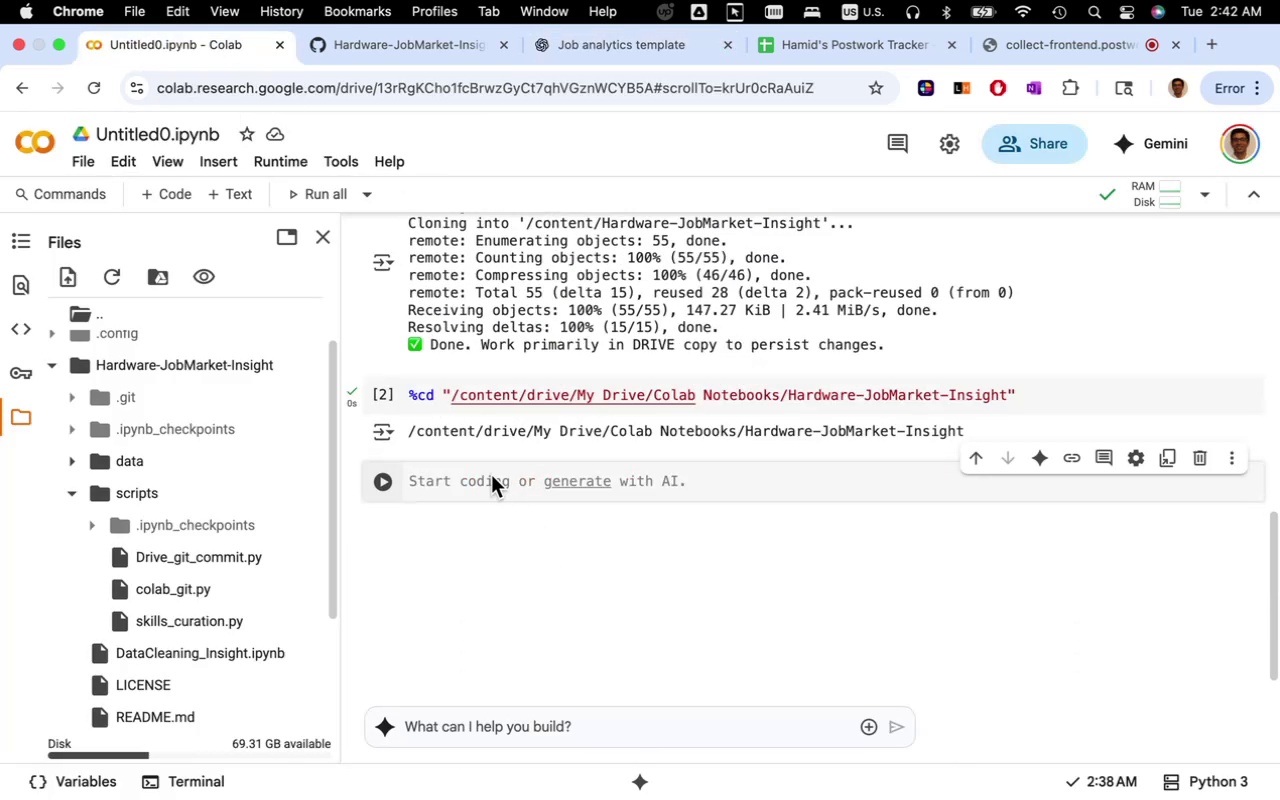 
key(Meta+V)
 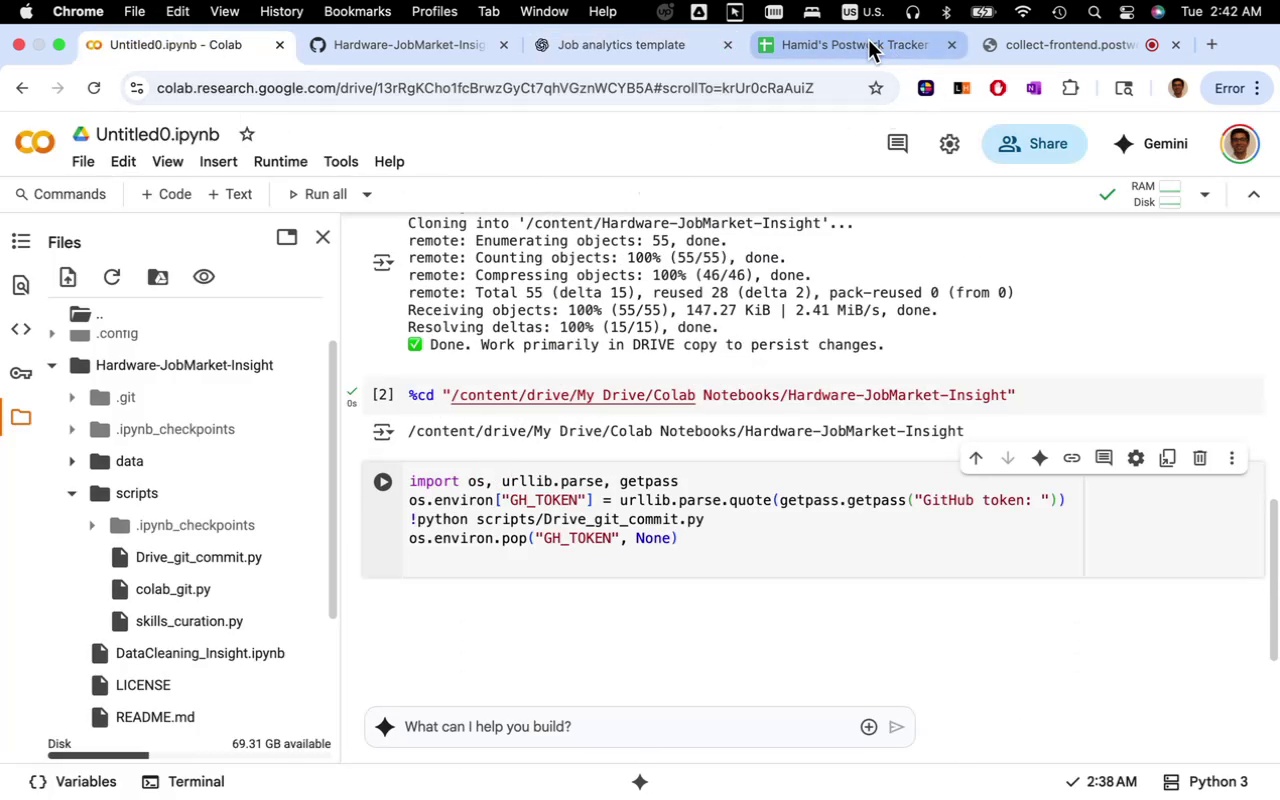 
left_click([634, 44])
 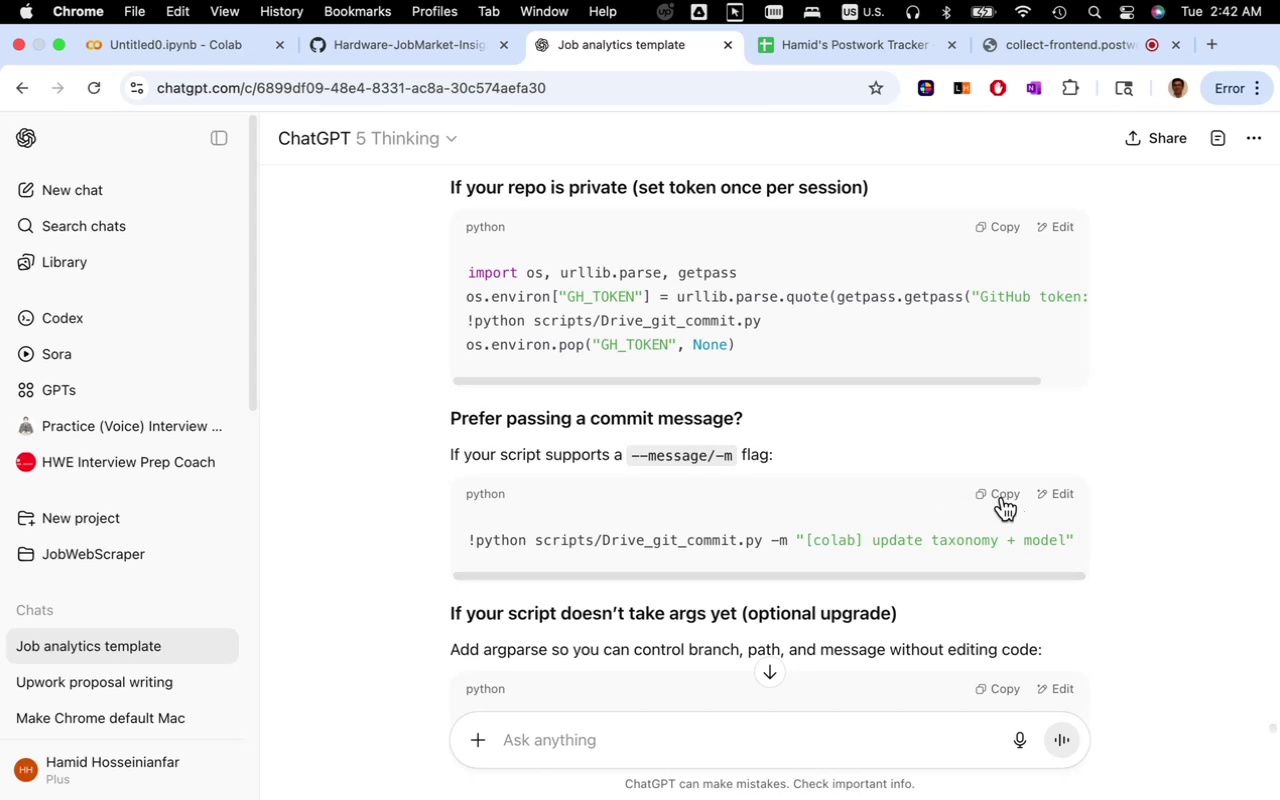 
left_click([1001, 495])
 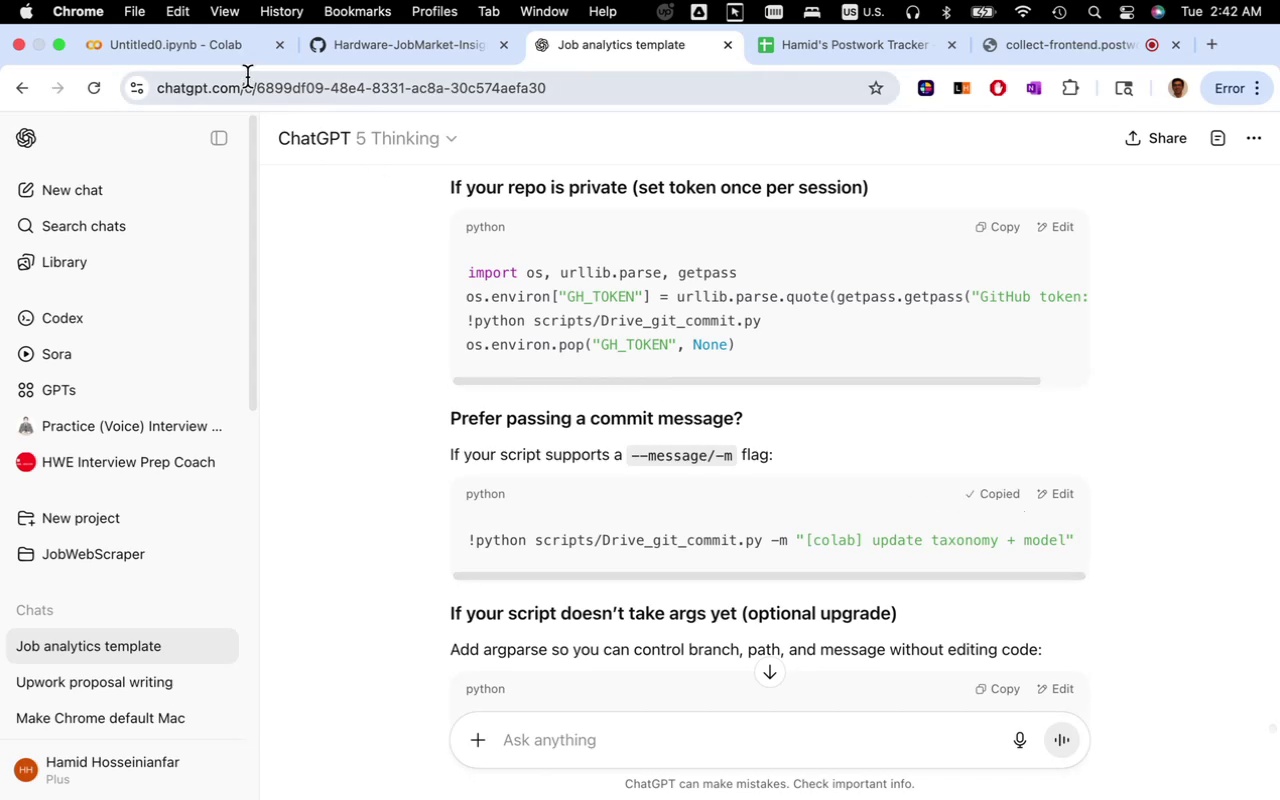 
left_click([250, 52])
 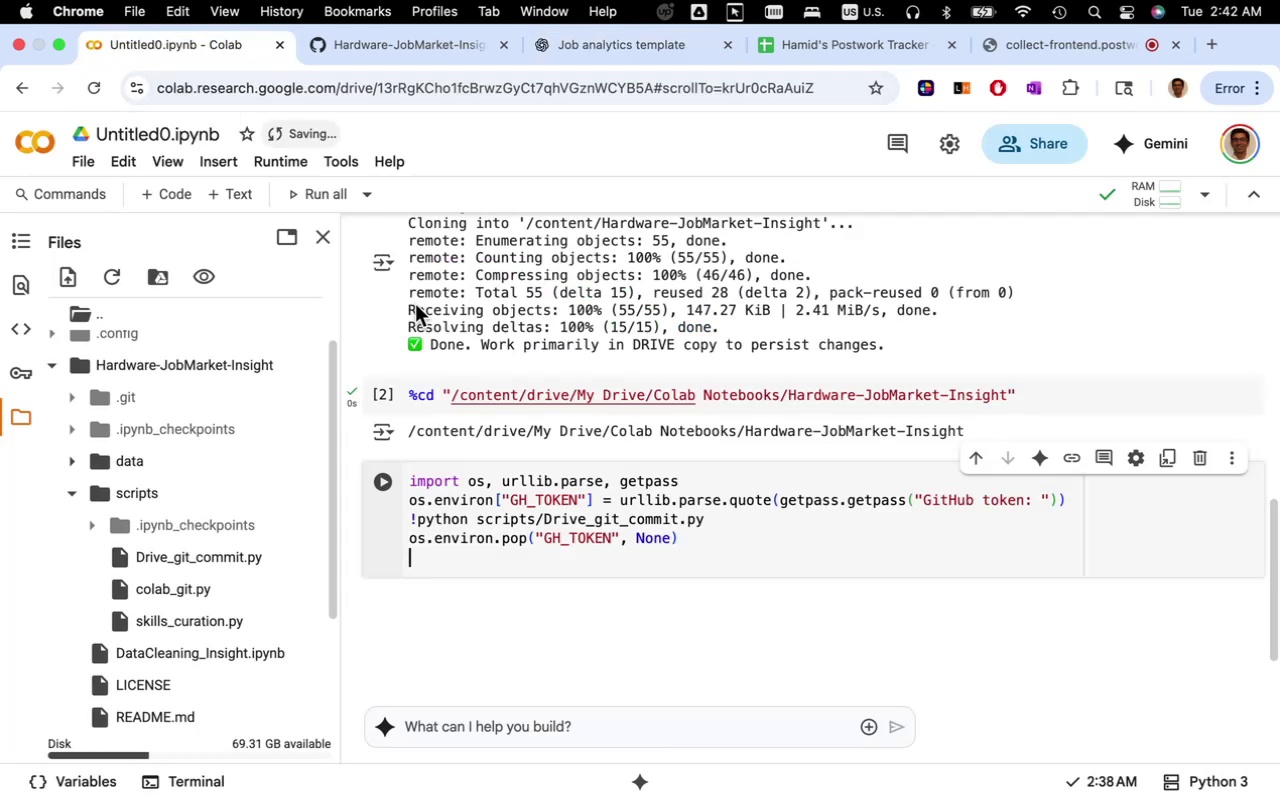 
key(Meta+V)
 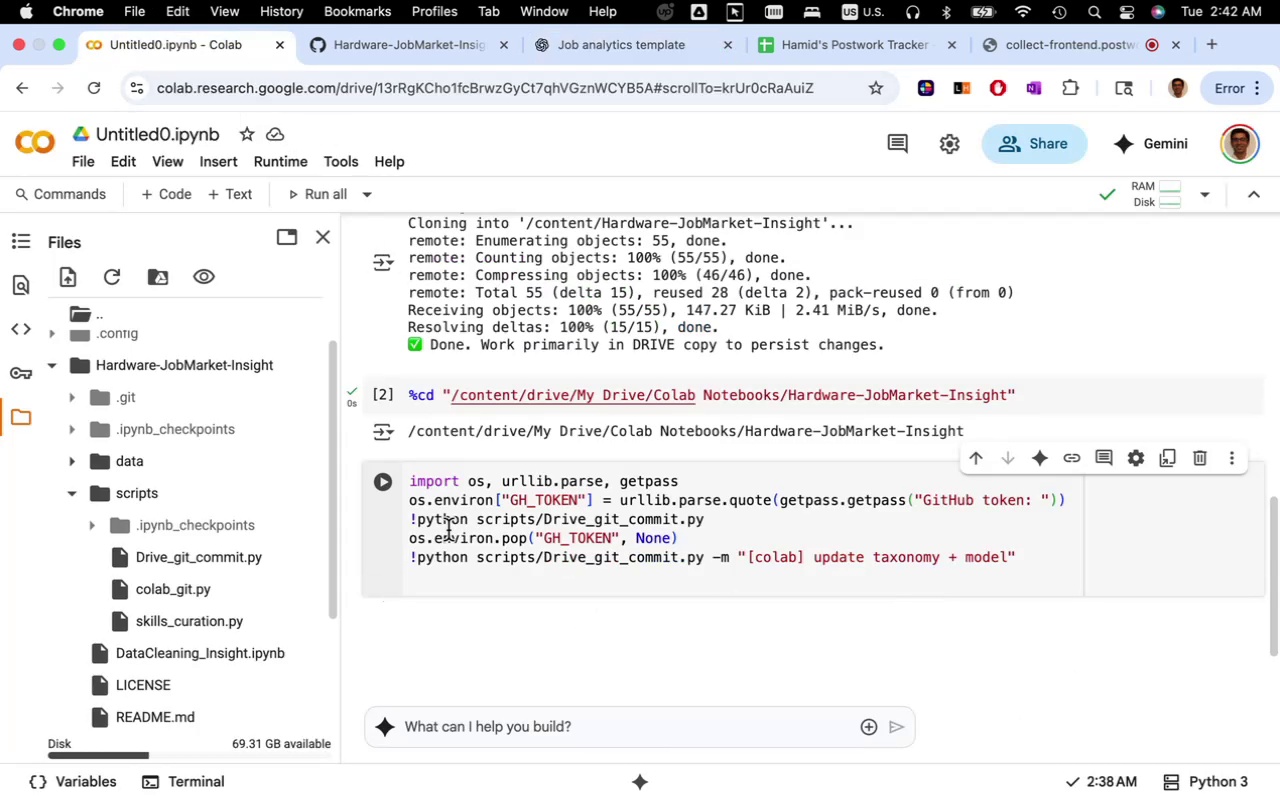 
wait(5.03)
 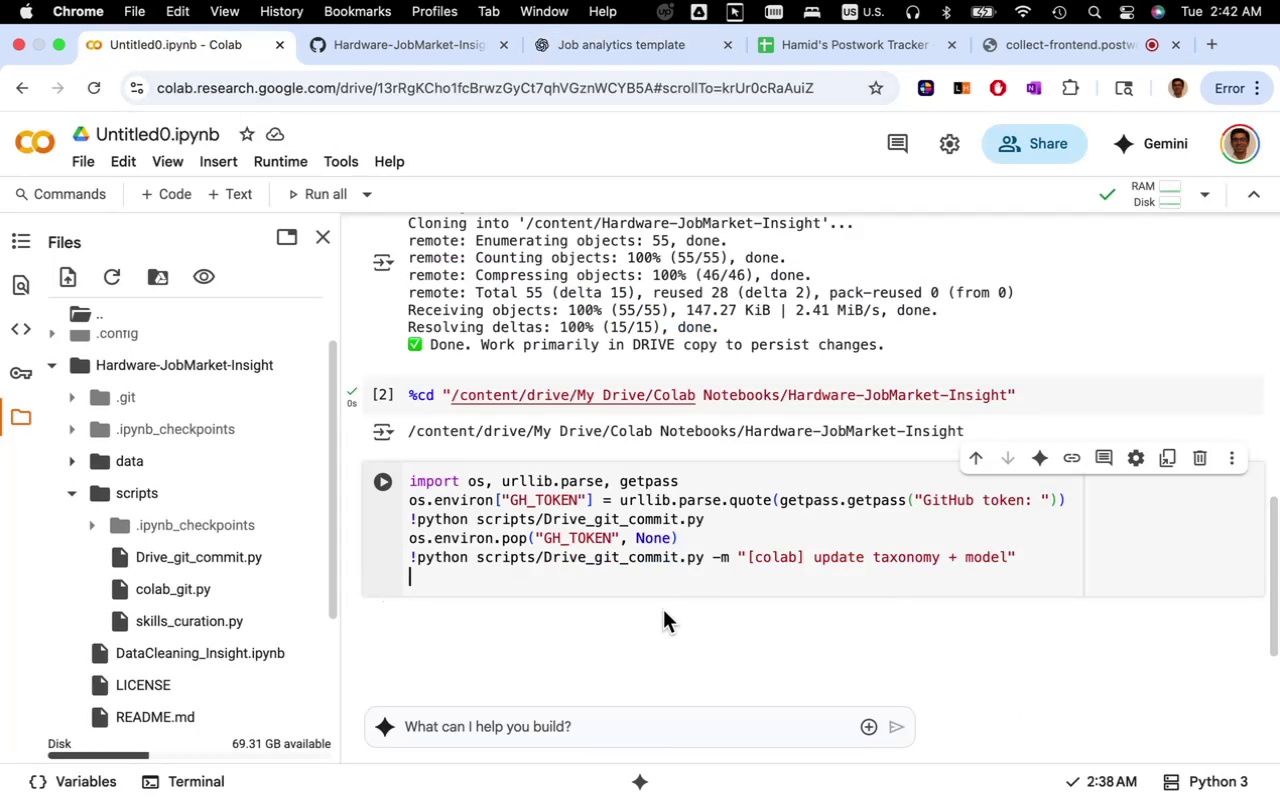 
left_click([384, 482])
 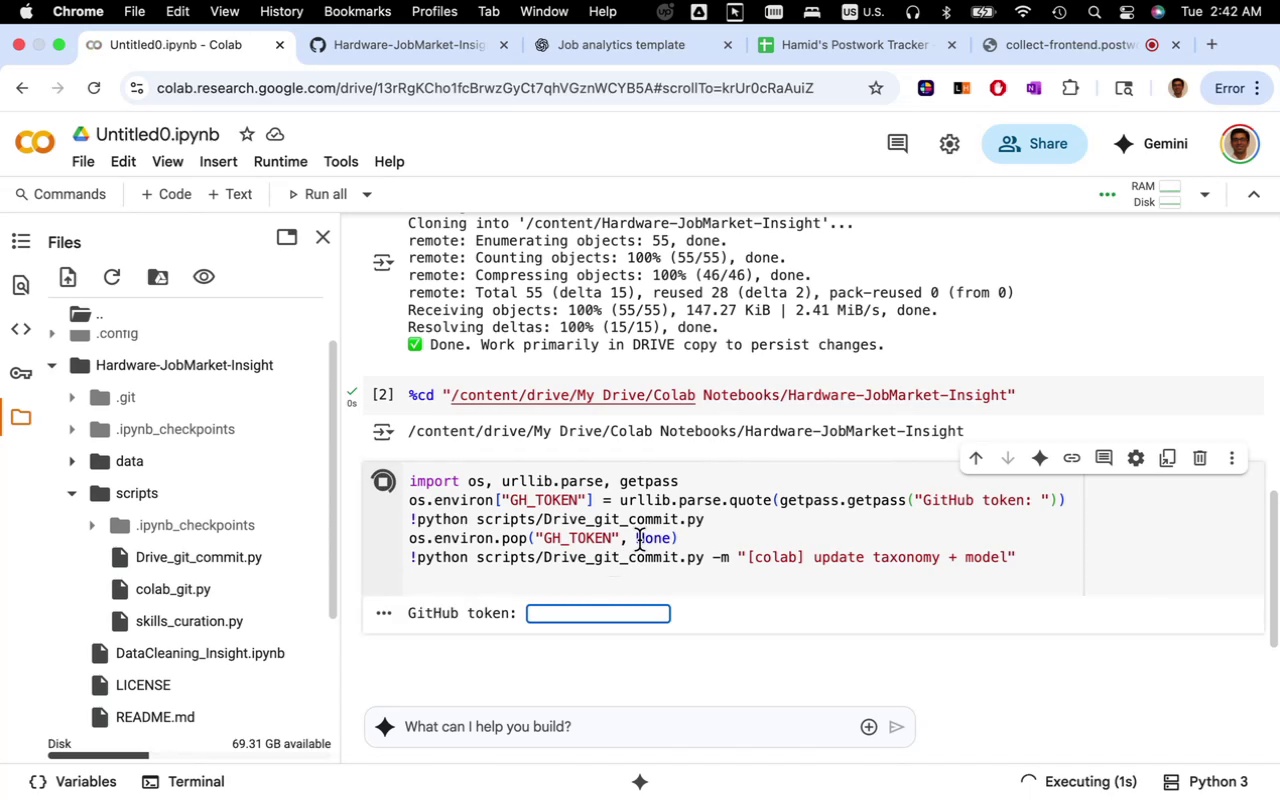 
scroll: coordinate [640, 545], scroll_direction: up, amount: 9.0
 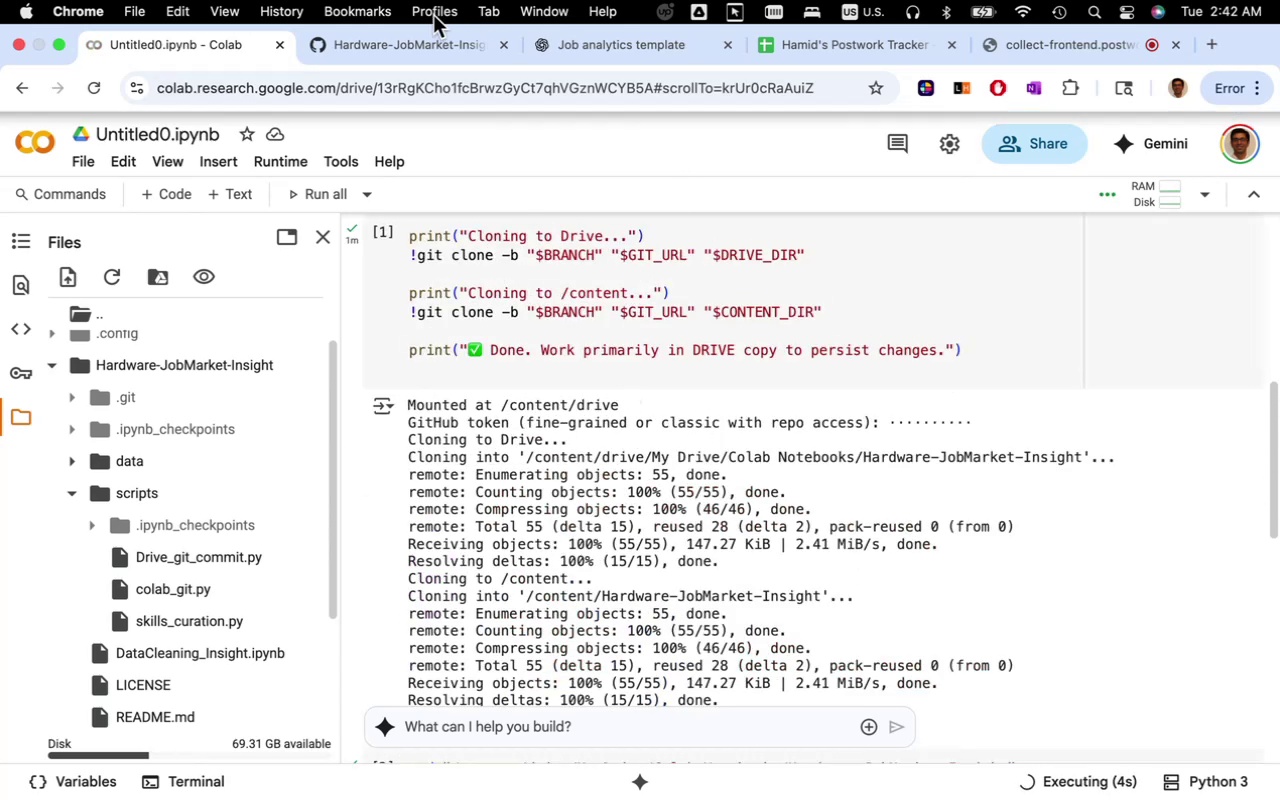 
left_click([420, 37])
 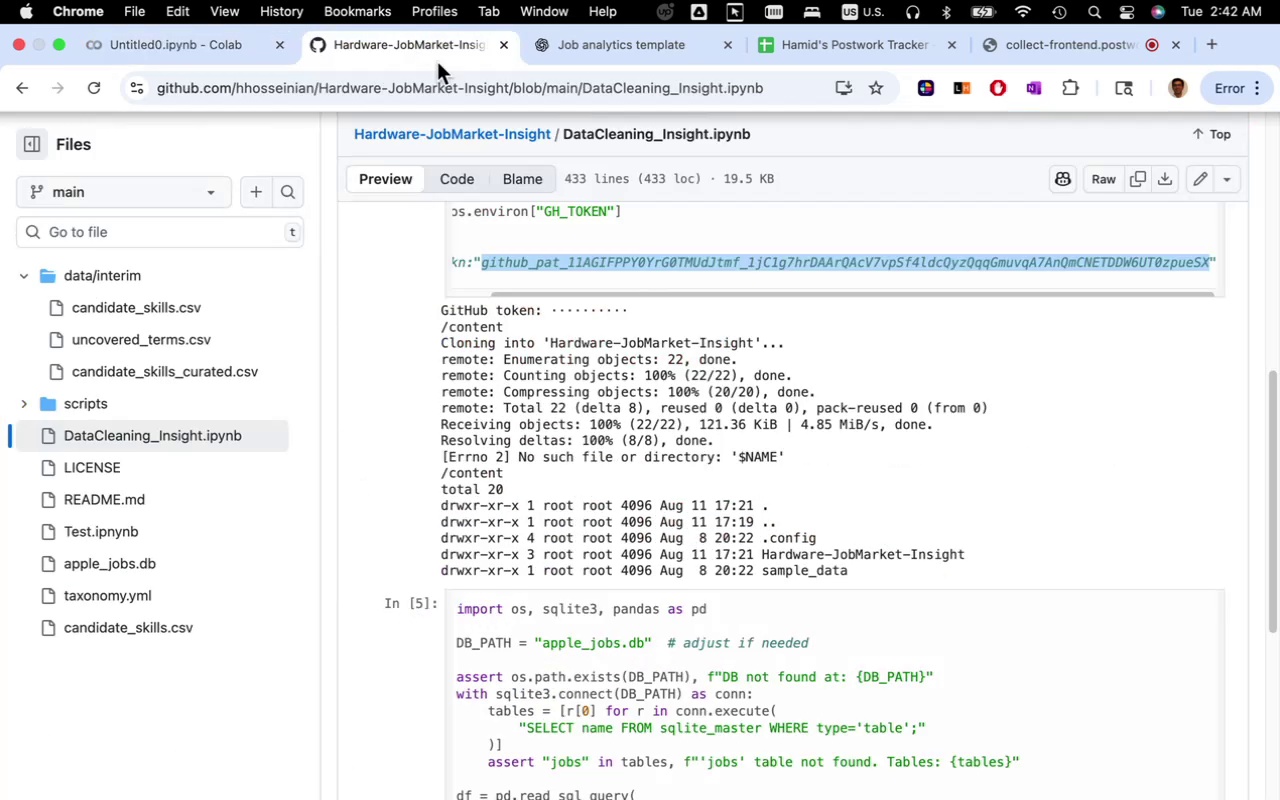 
key(Meta+C)
 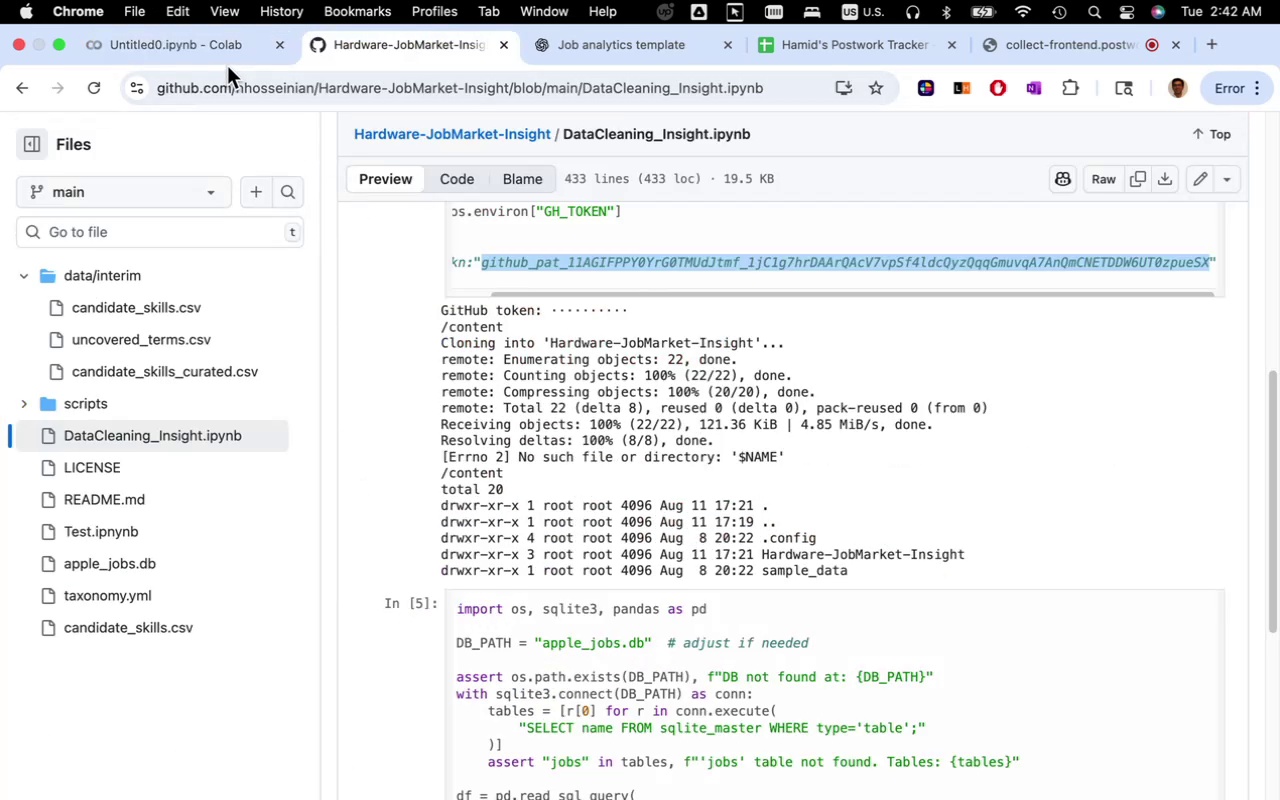 
left_click([235, 52])
 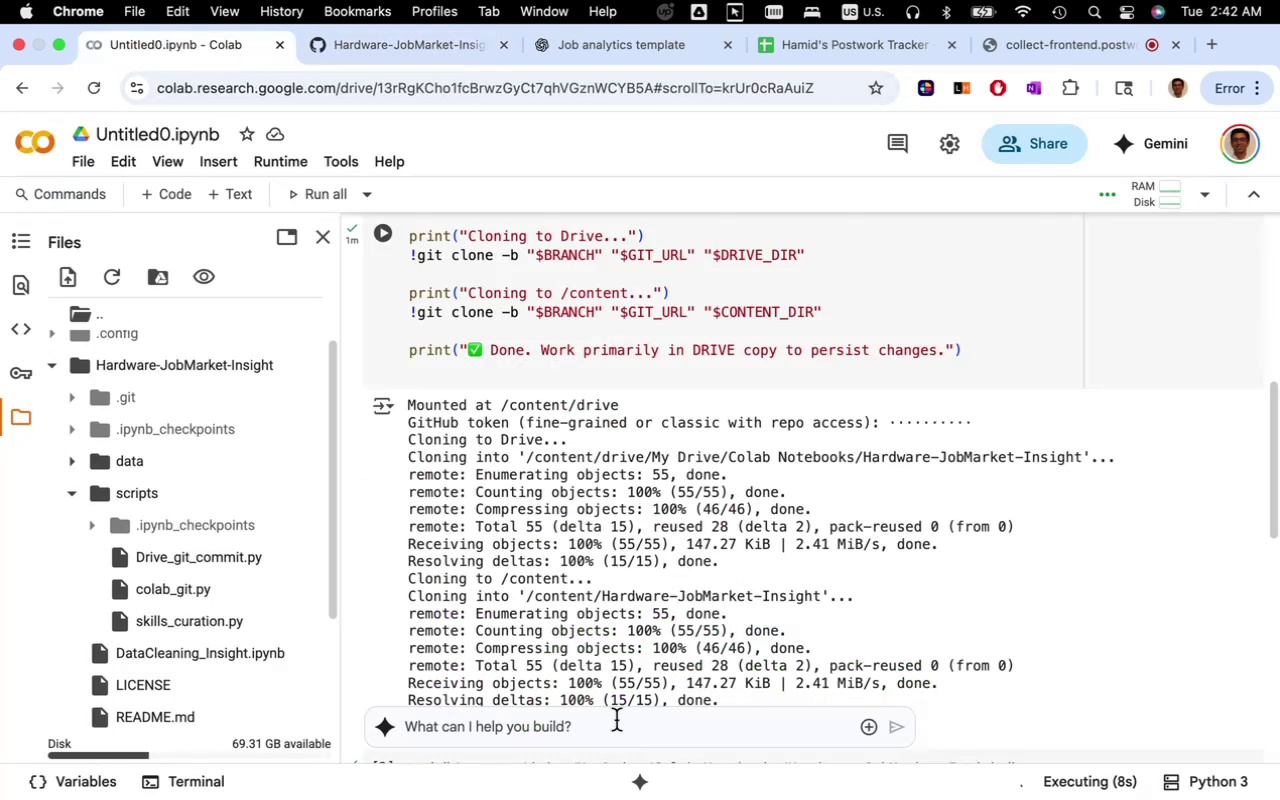 
scroll: coordinate [668, 632], scroll_direction: down, amount: 11.0
 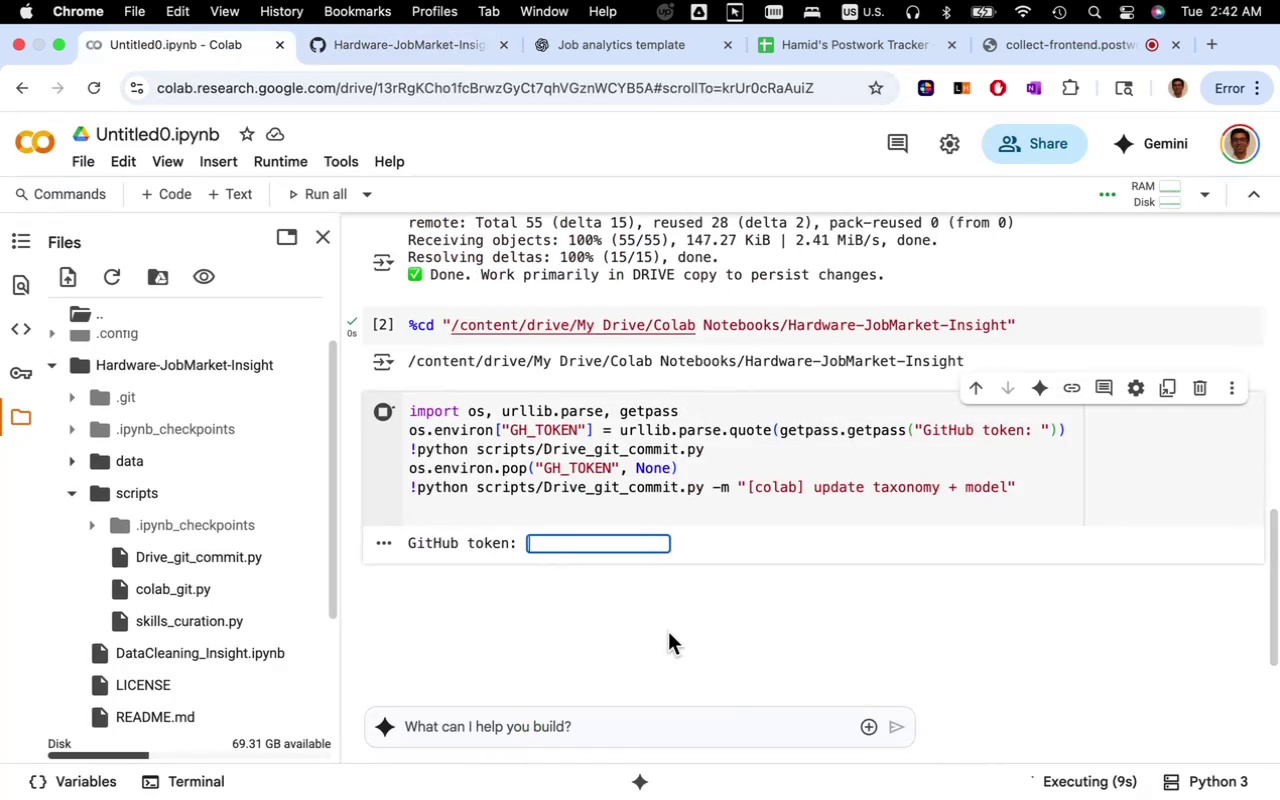 
key(Meta+CommandLeft)
 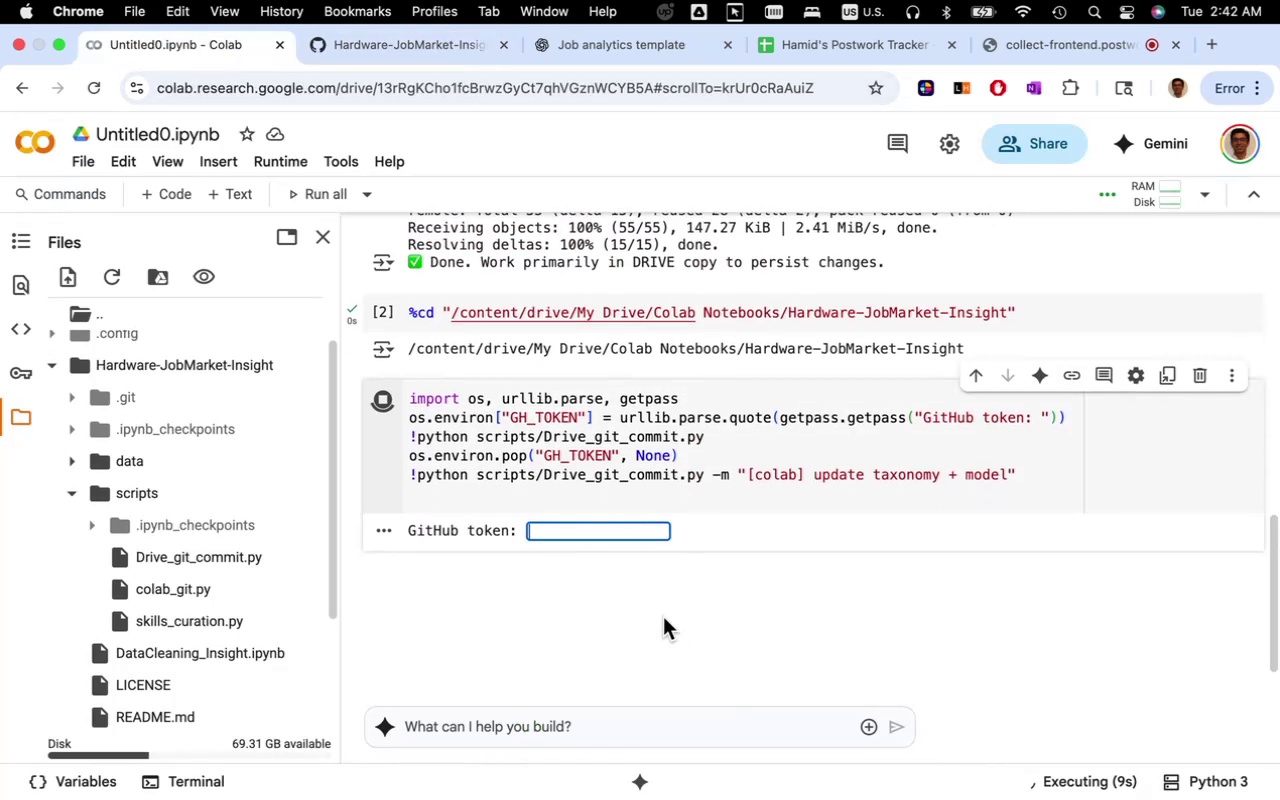 
hold_key(key=CommandLeft, duration=0.31)
 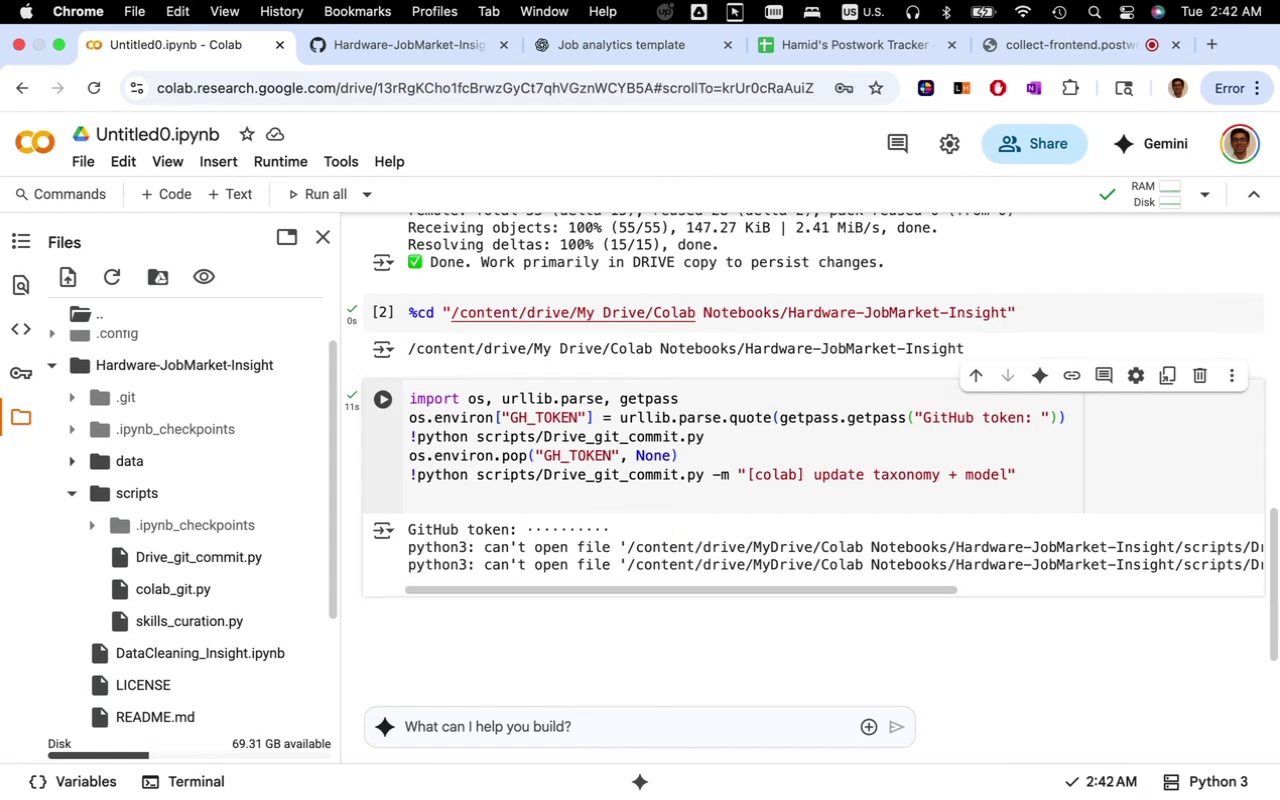 
scroll: coordinate [600, 501], scroll_direction: down, amount: 3.0
 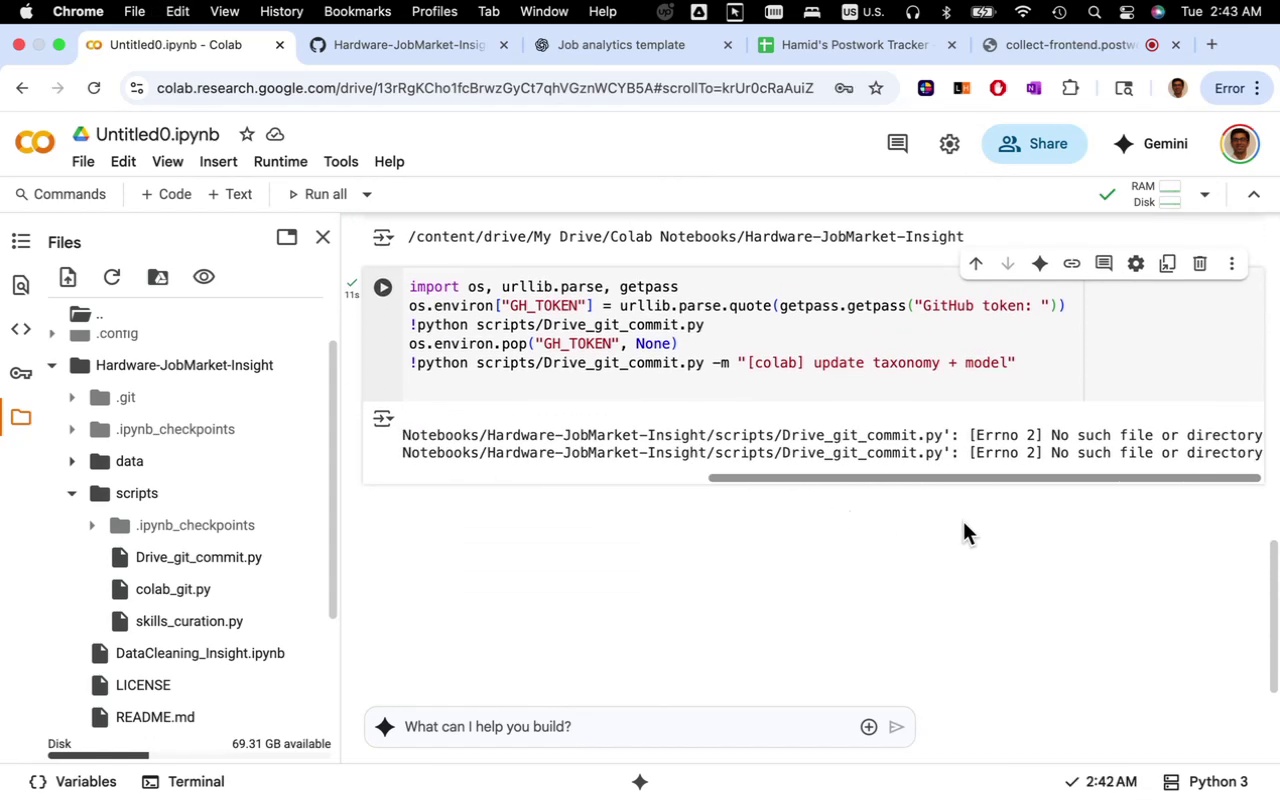 
wait(10.8)
 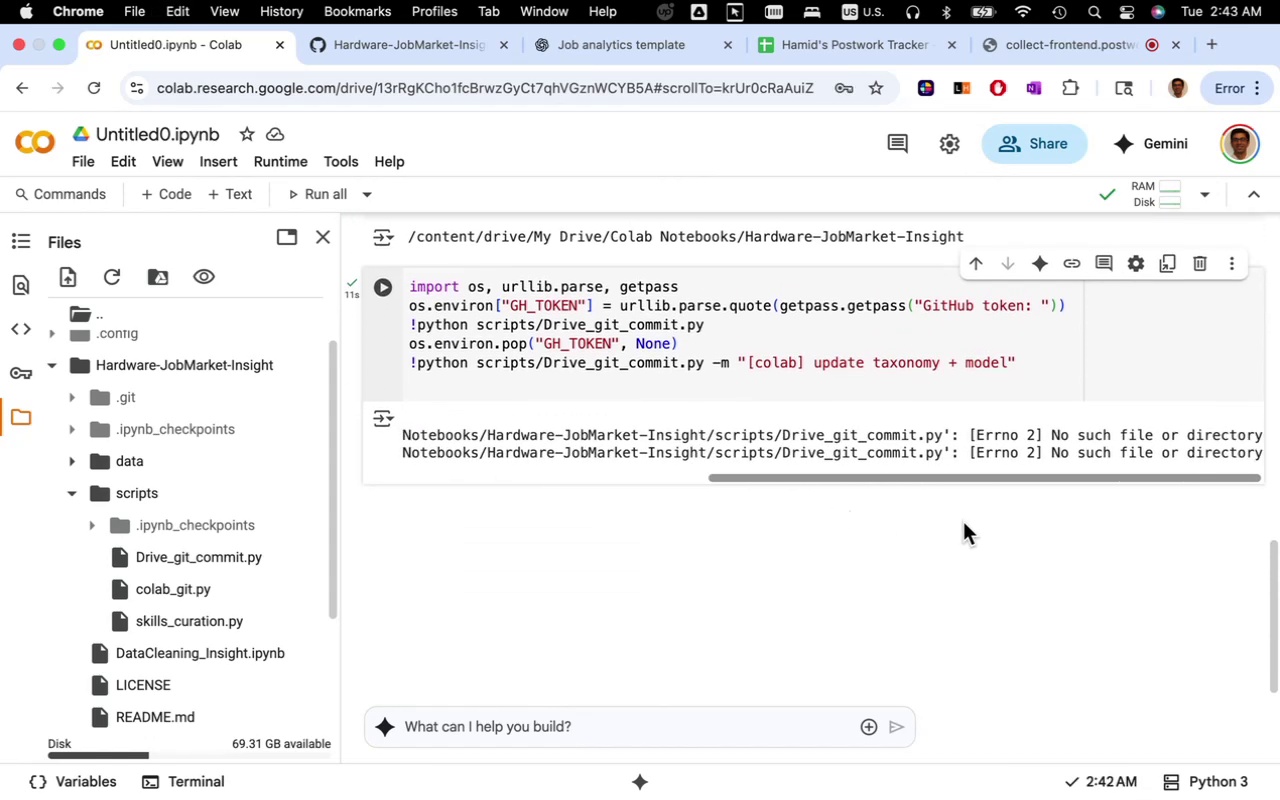 
left_click([563, 446])
 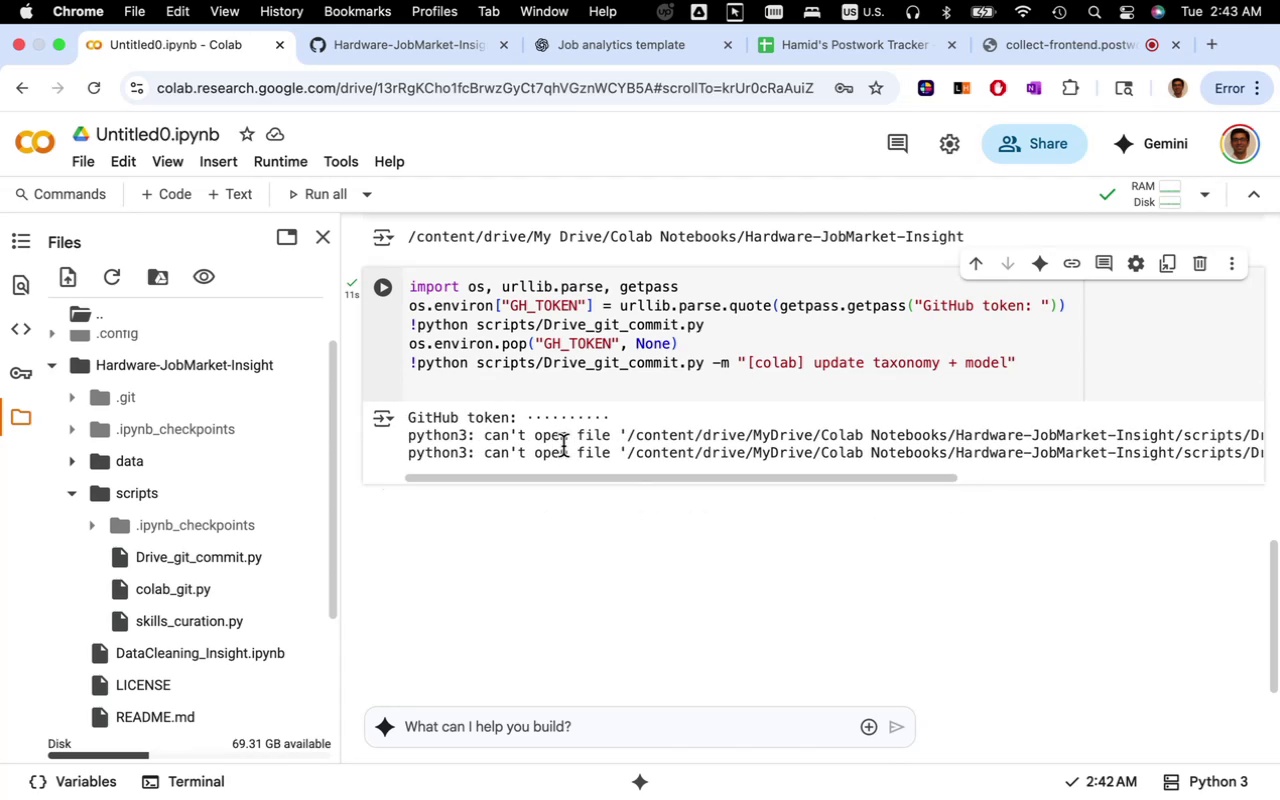 
key(Meta+A)
 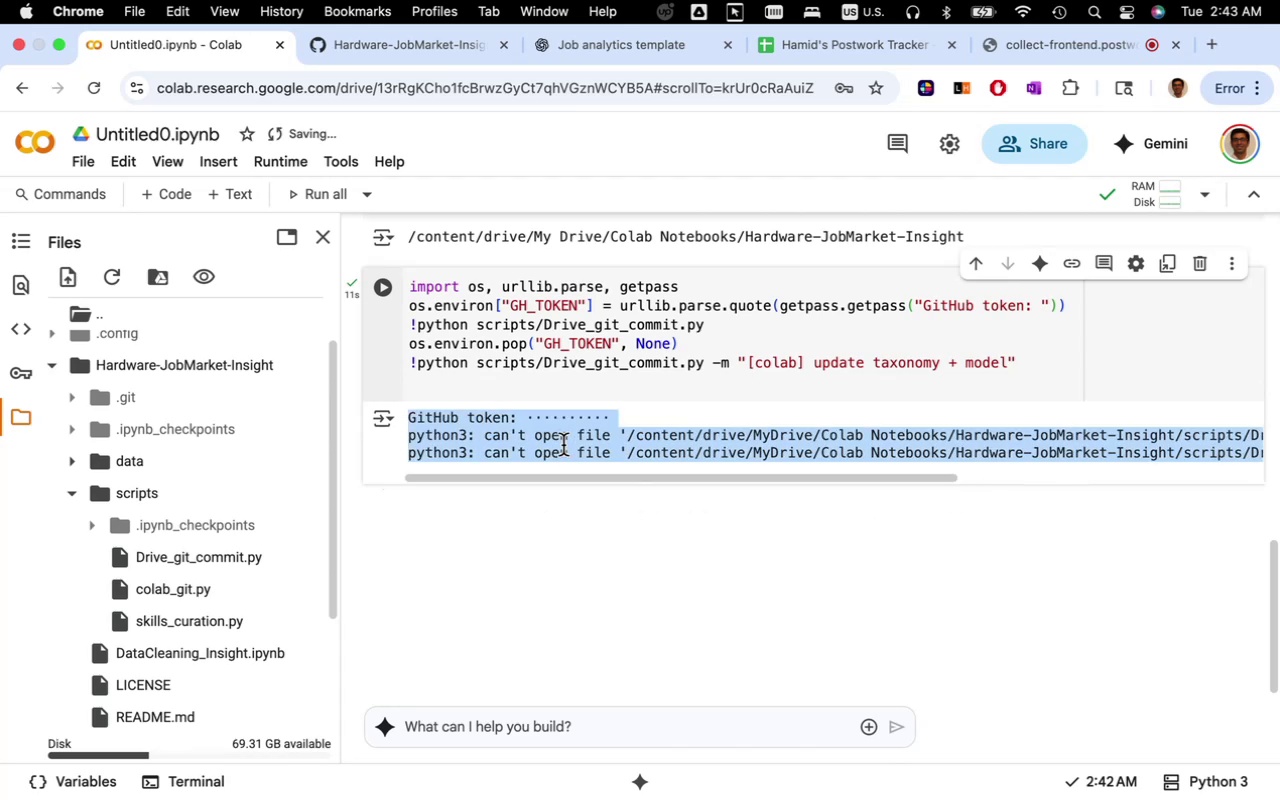 
key(Meta+C)
 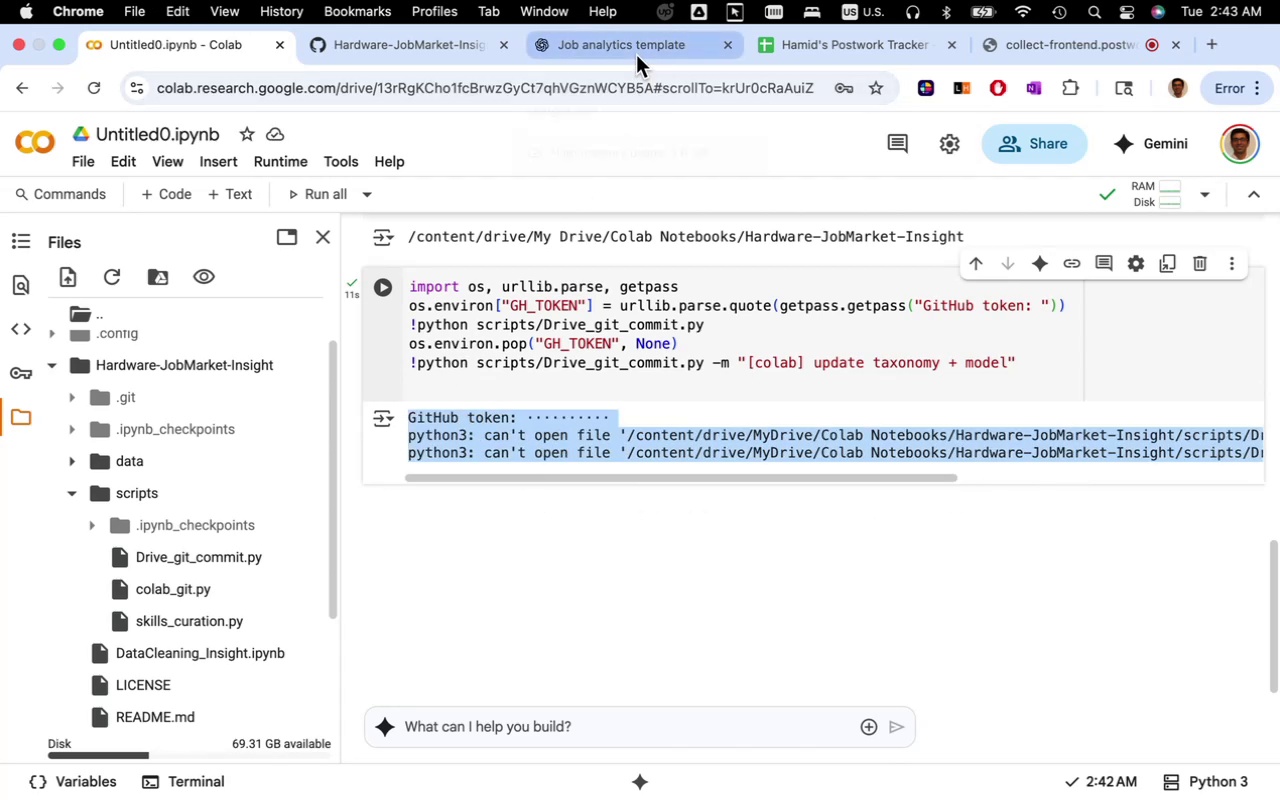 
wait(5.22)
 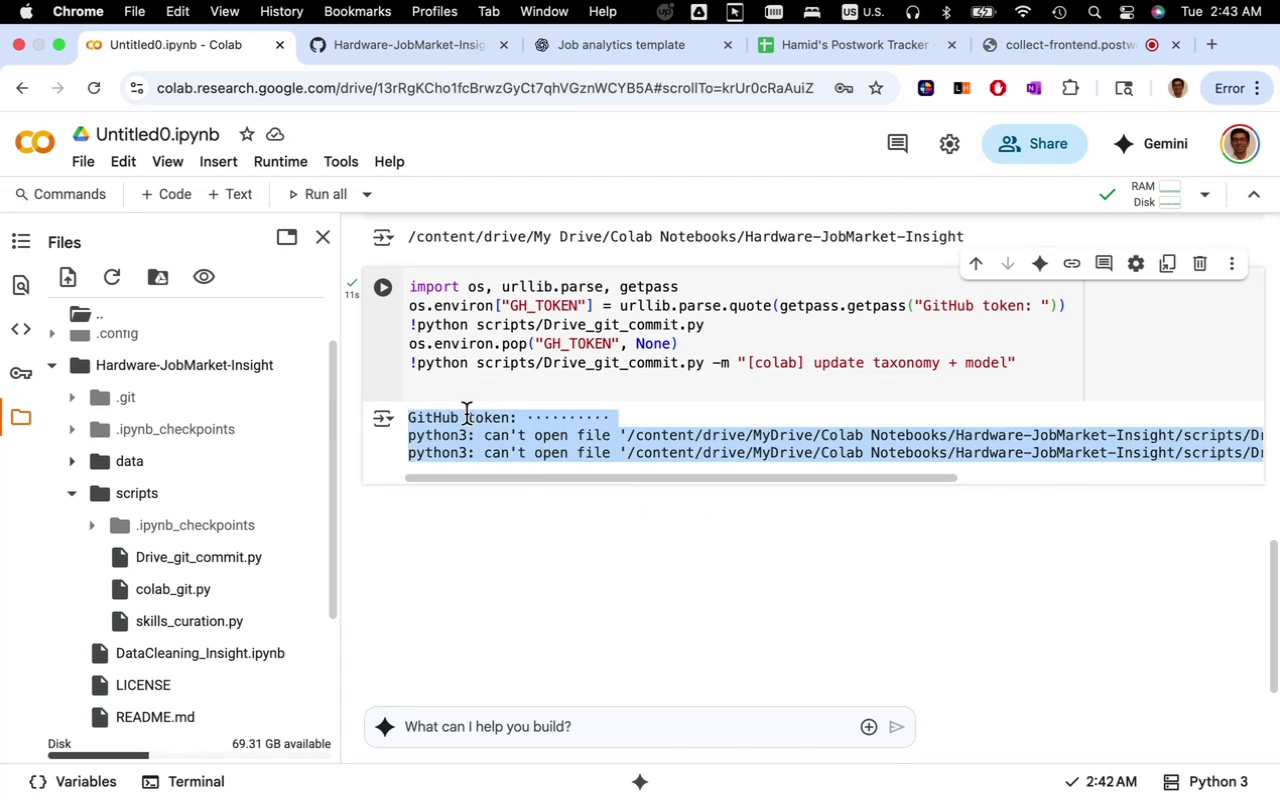 
left_click([636, 55])
 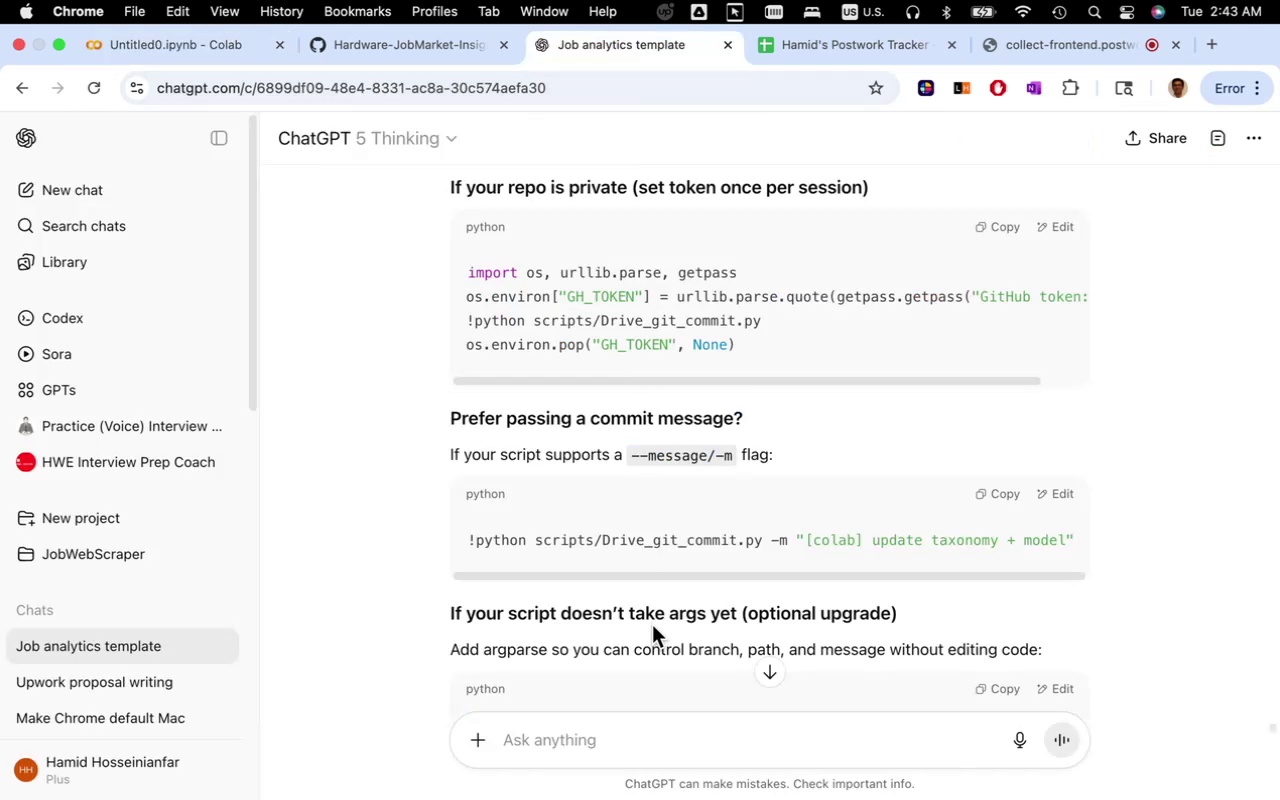 
scroll: coordinate [689, 552], scroll_direction: down, amount: 5.0
 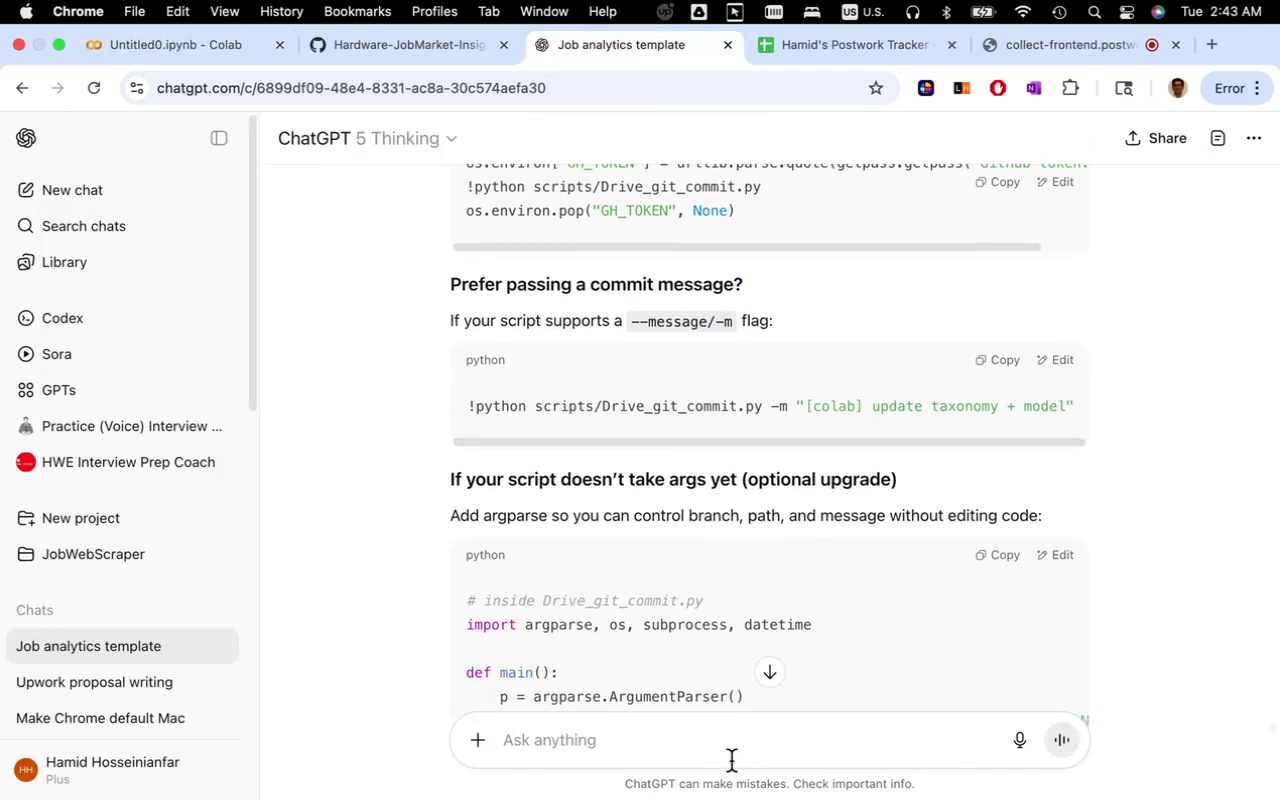 
left_click([726, 753])
 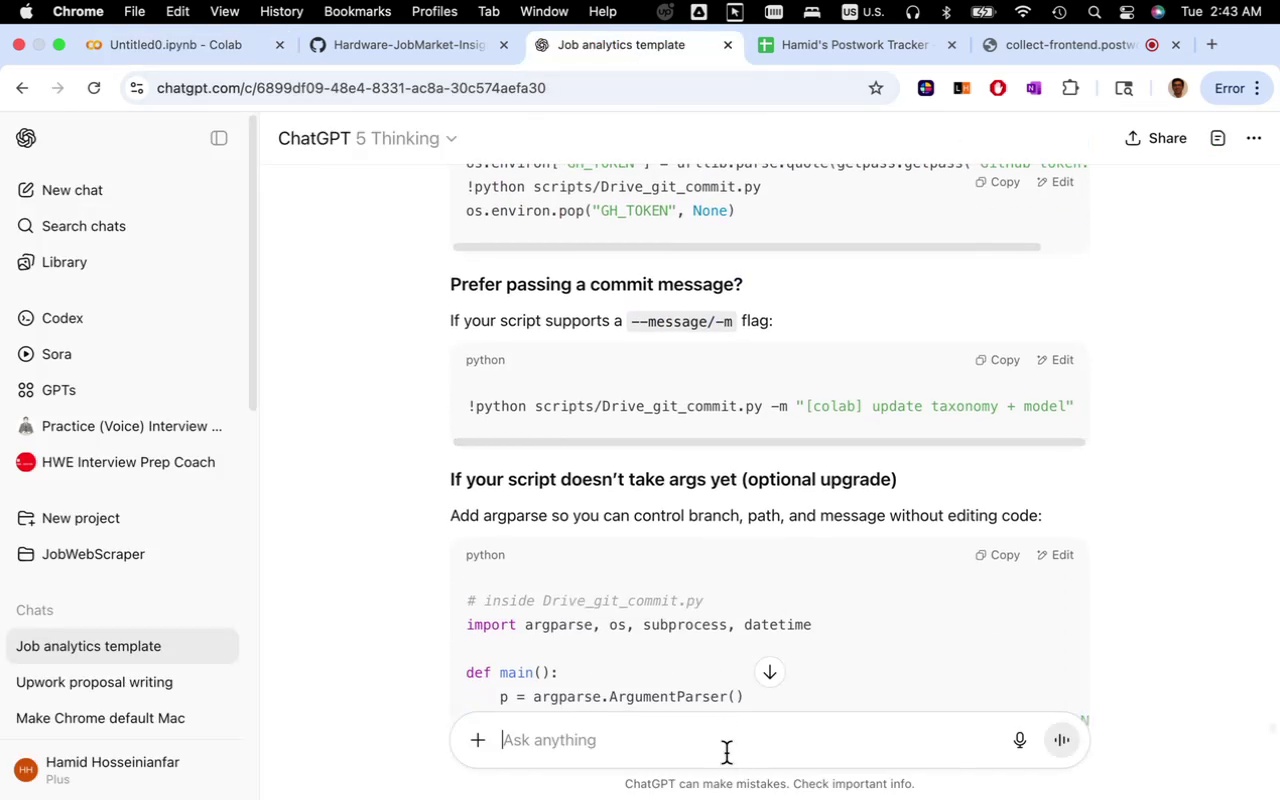 
key(Meta+V)
 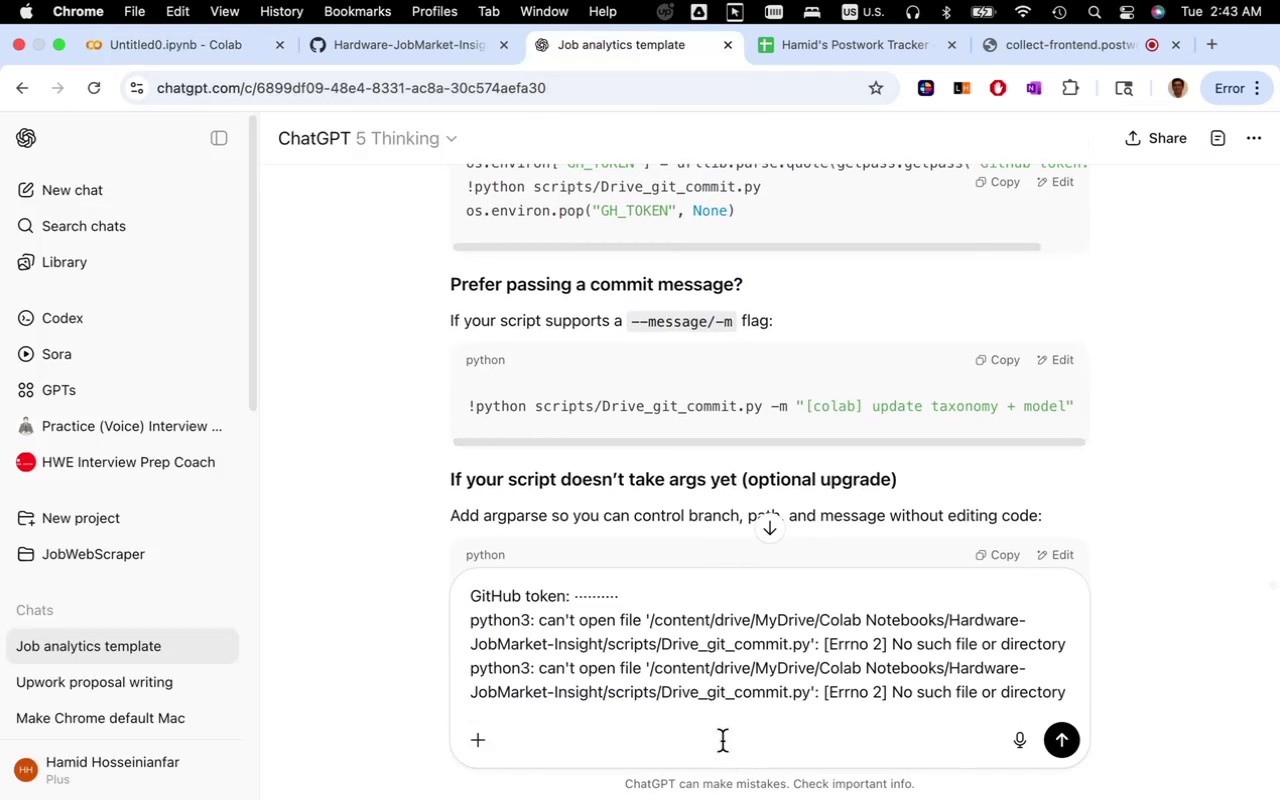 
key(Enter)
 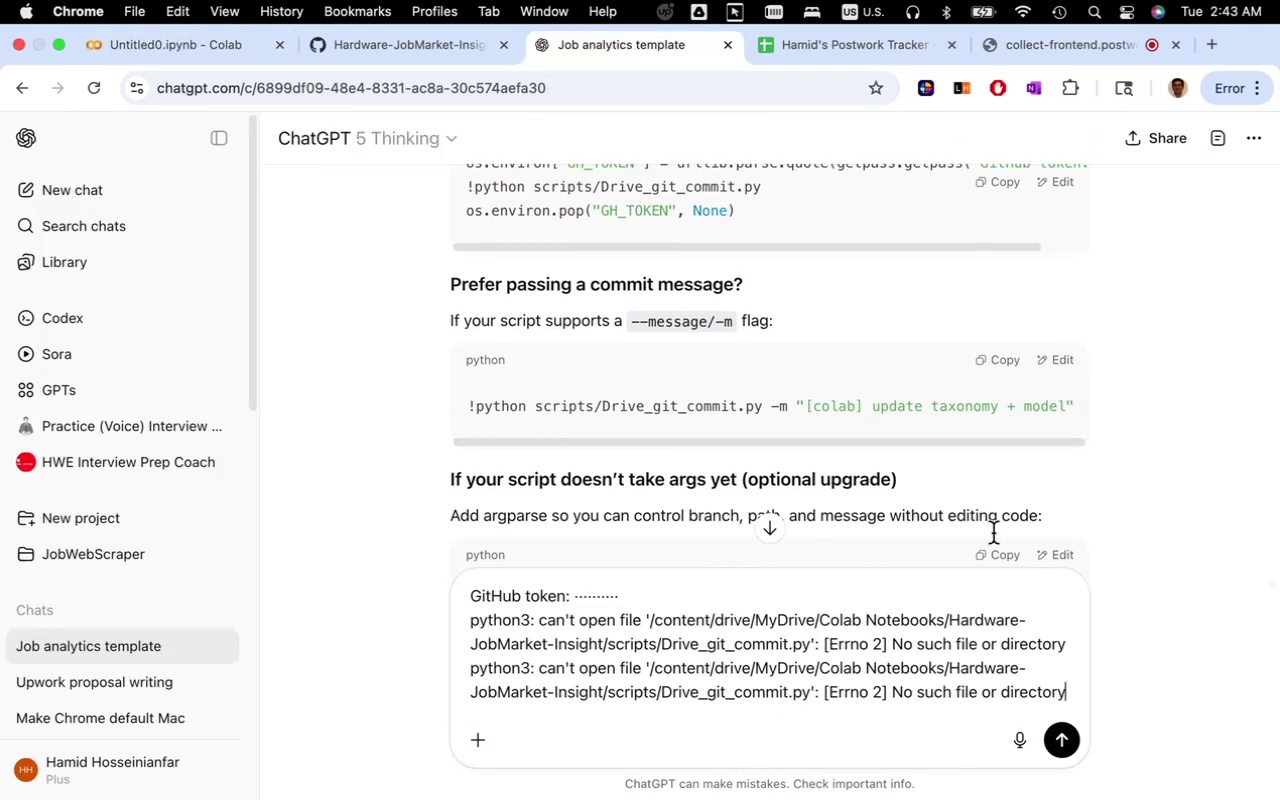 
scroll: coordinate [1078, 551], scroll_direction: down, amount: 2.0
 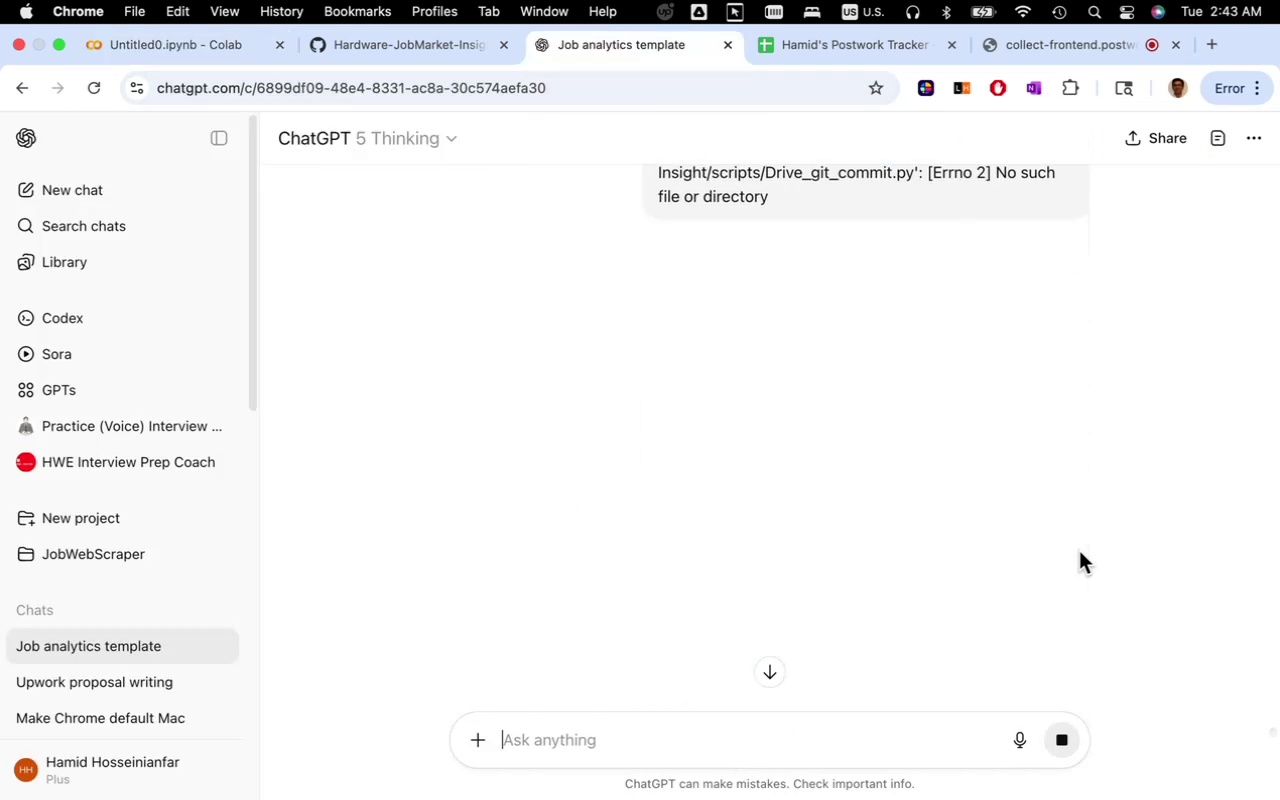 
scroll: coordinate [1082, 551], scroll_direction: up, amount: 35.0
 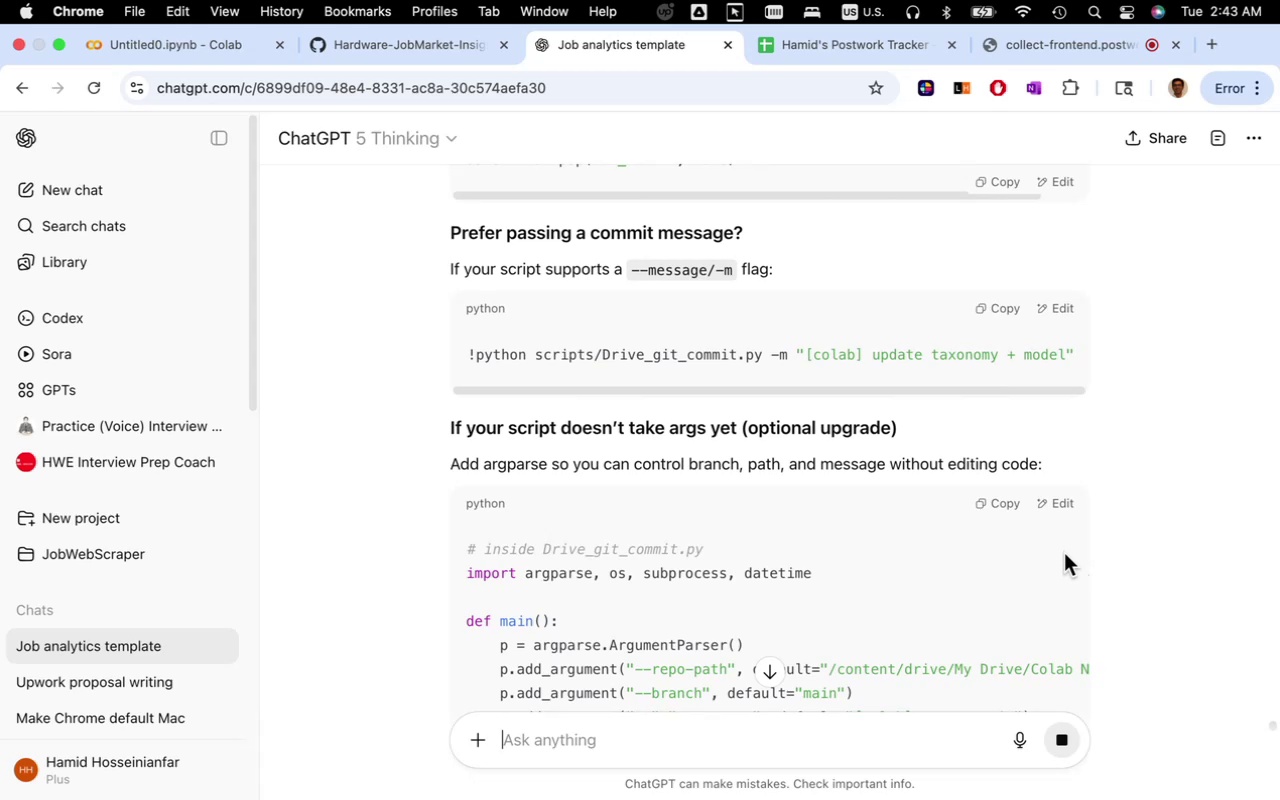 
wait(5.51)
 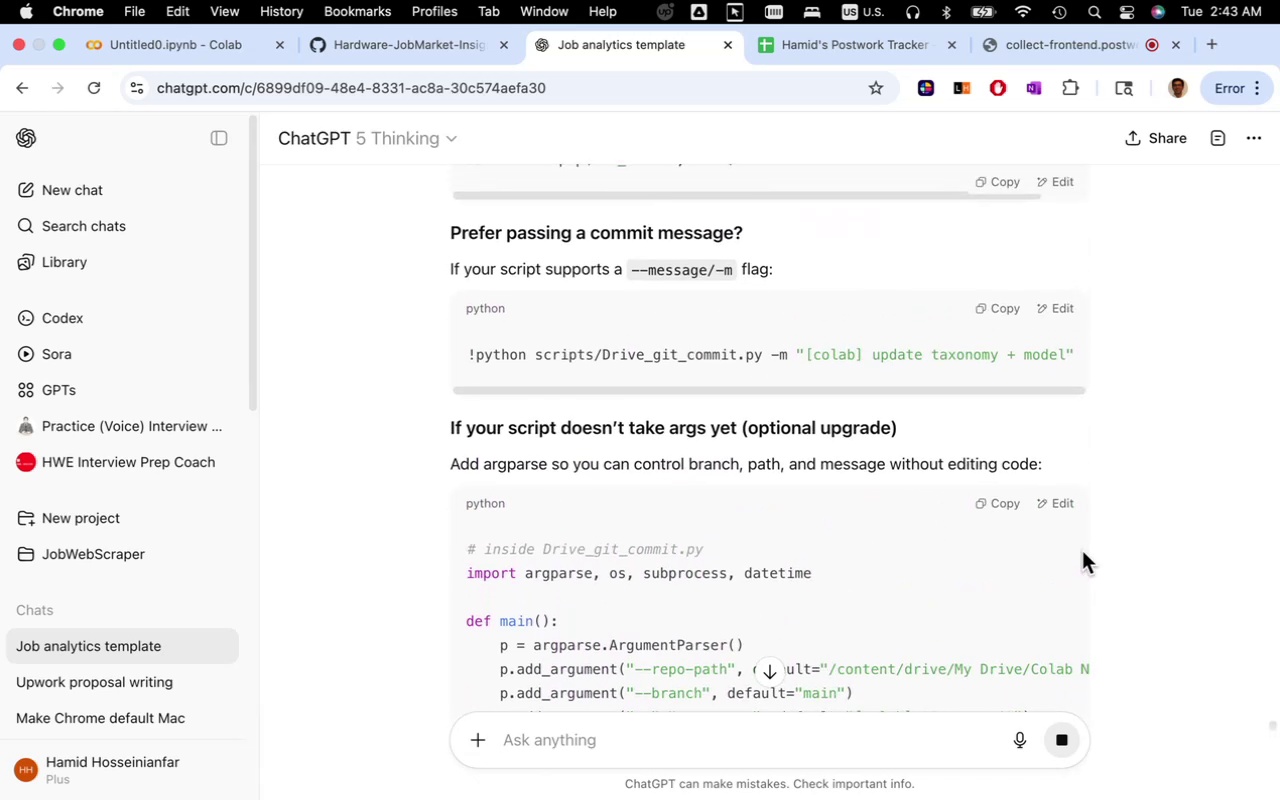 
scroll: coordinate [1156, 578], scroll_direction: down, amount: 43.0
 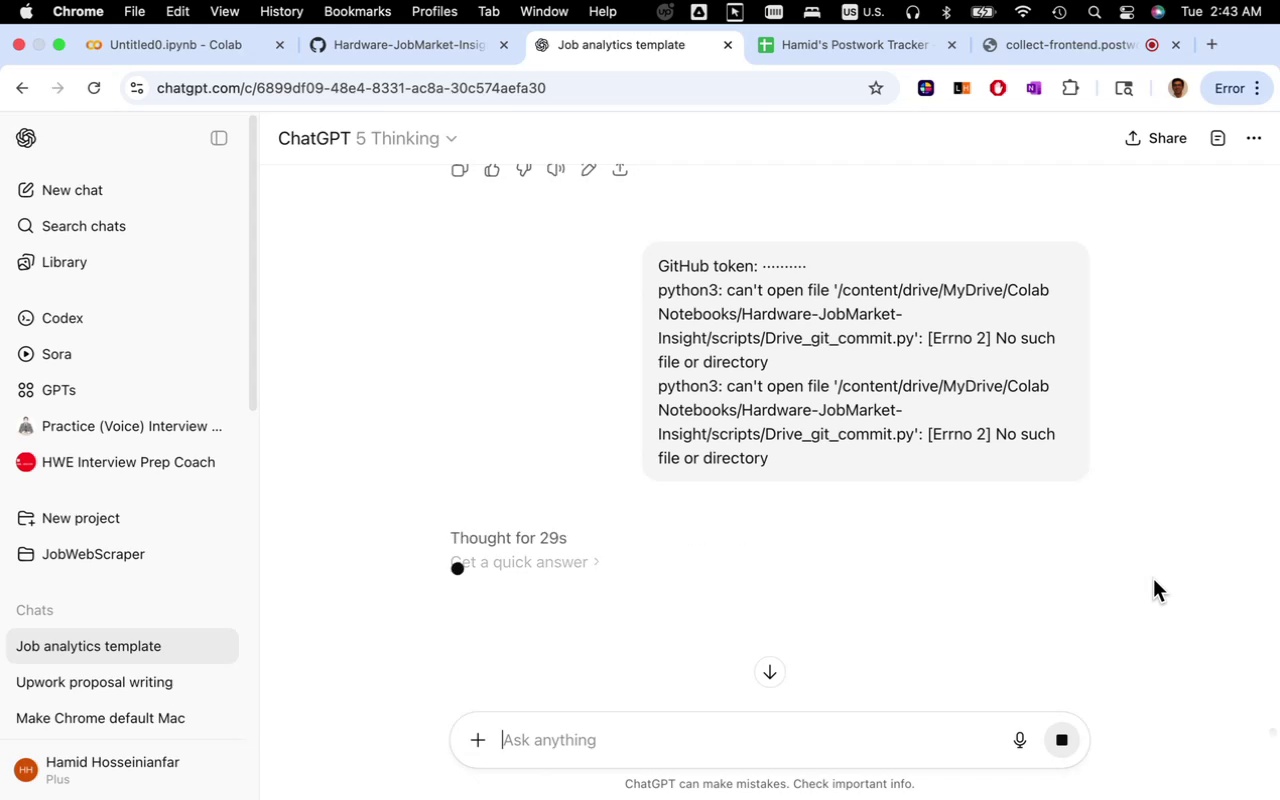 
wait(19.92)
 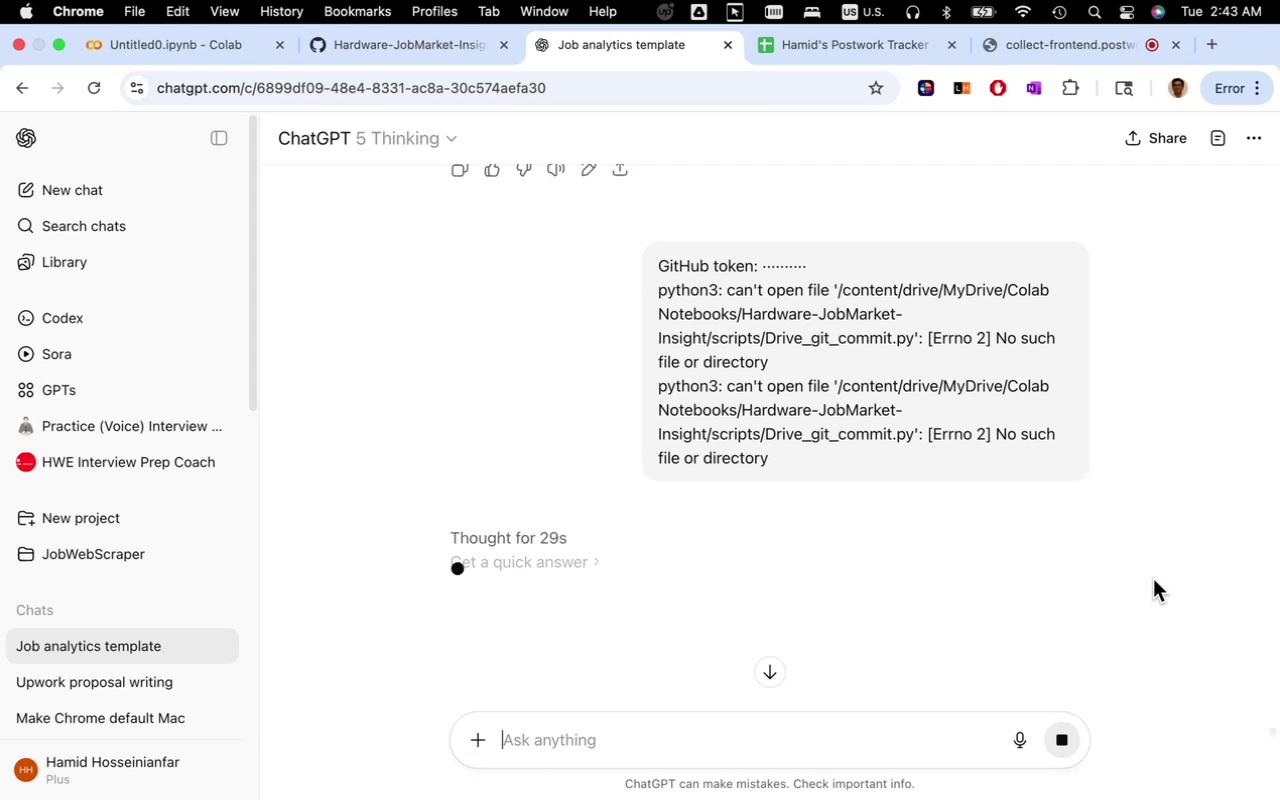 
scroll: coordinate [891, 626], scroll_direction: down, amount: 15.0
 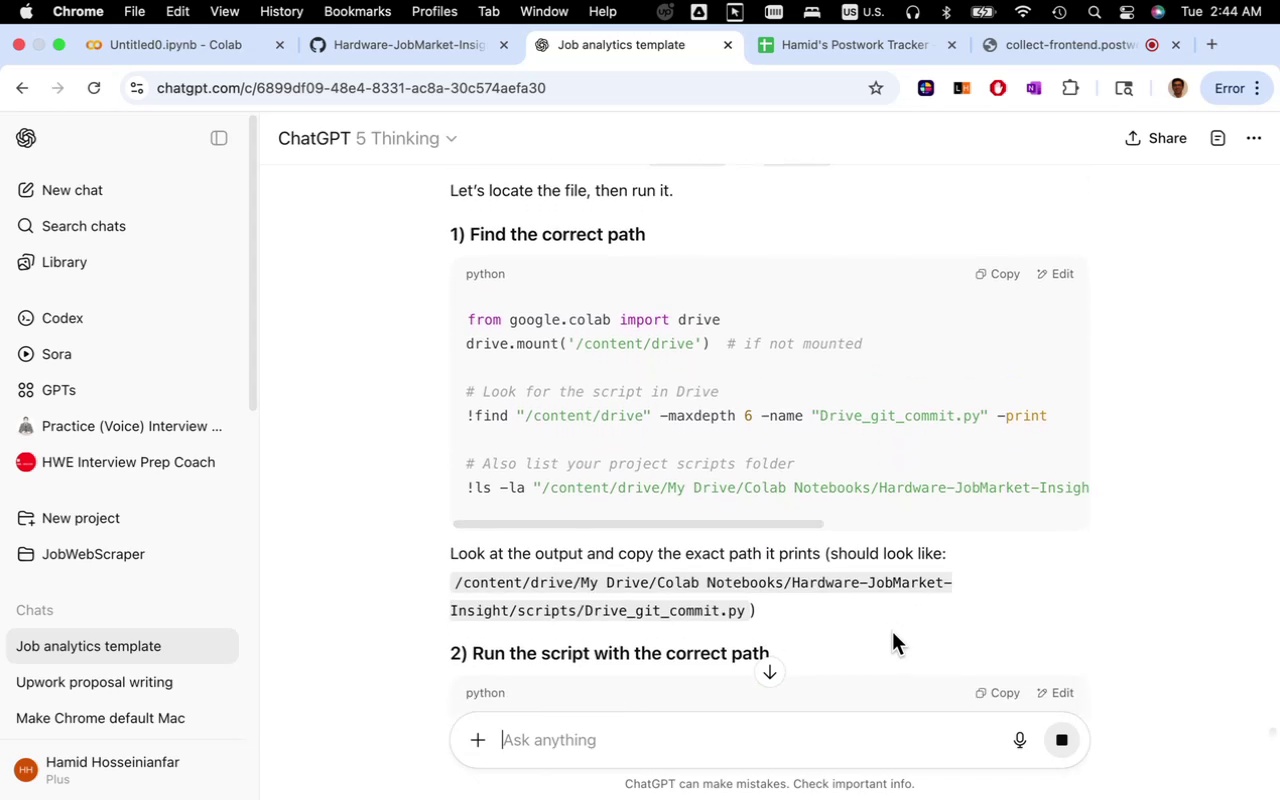 
wait(8.65)
 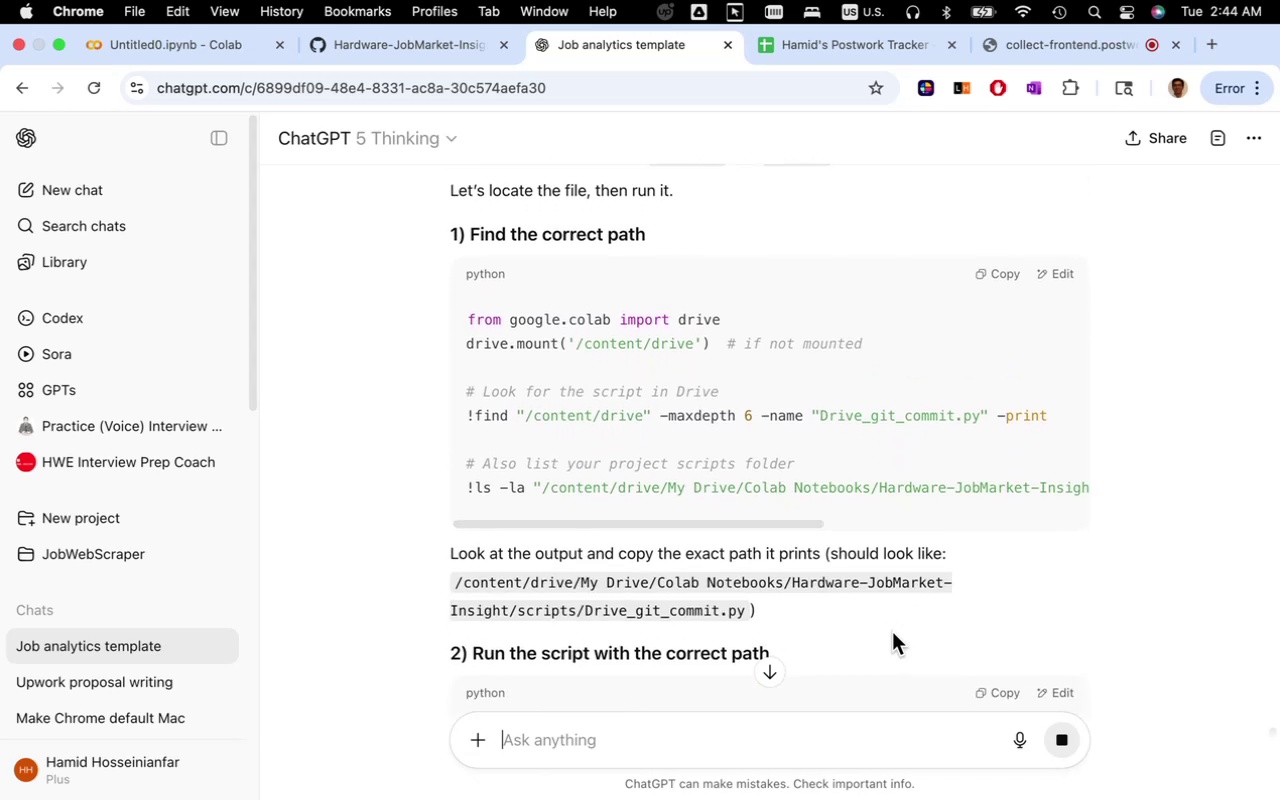 
scroll: coordinate [894, 519], scroll_direction: down, amount: 11.0
 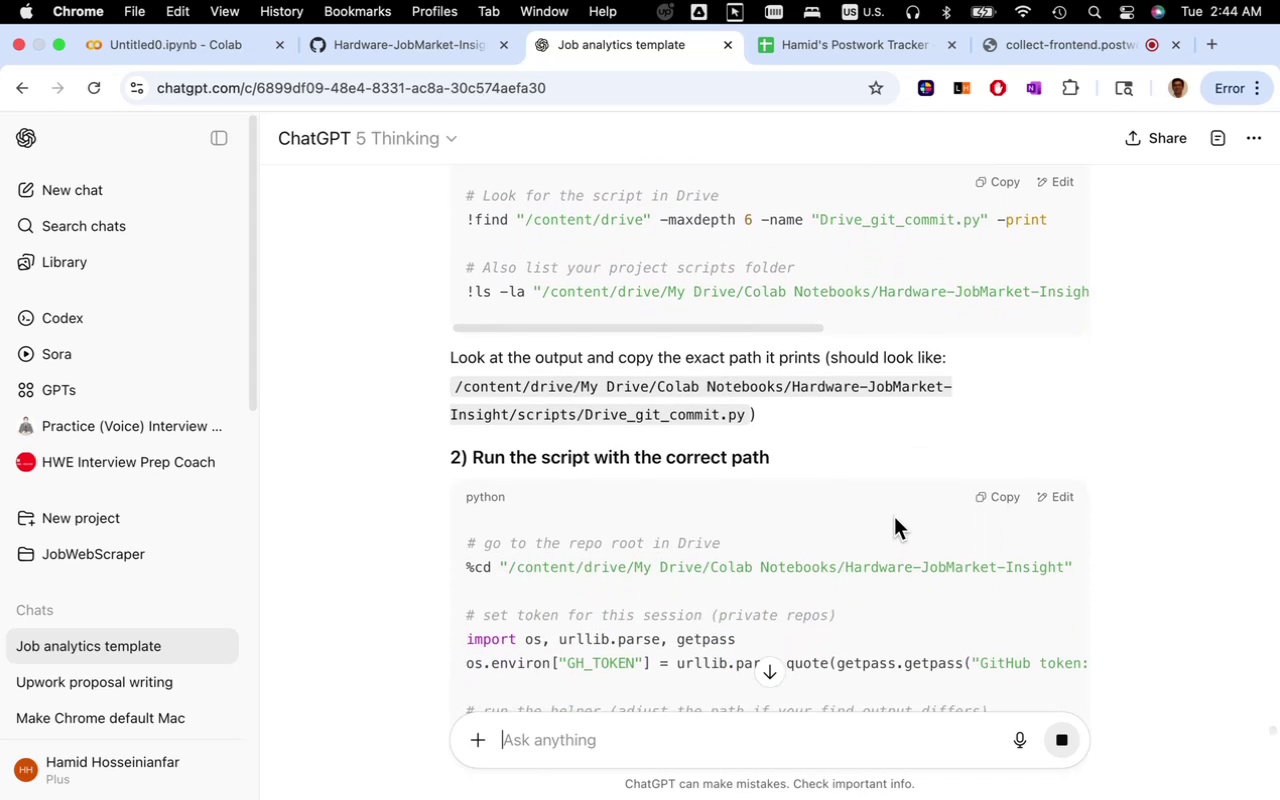 
scroll: coordinate [893, 518], scroll_direction: up, amount: 8.0
 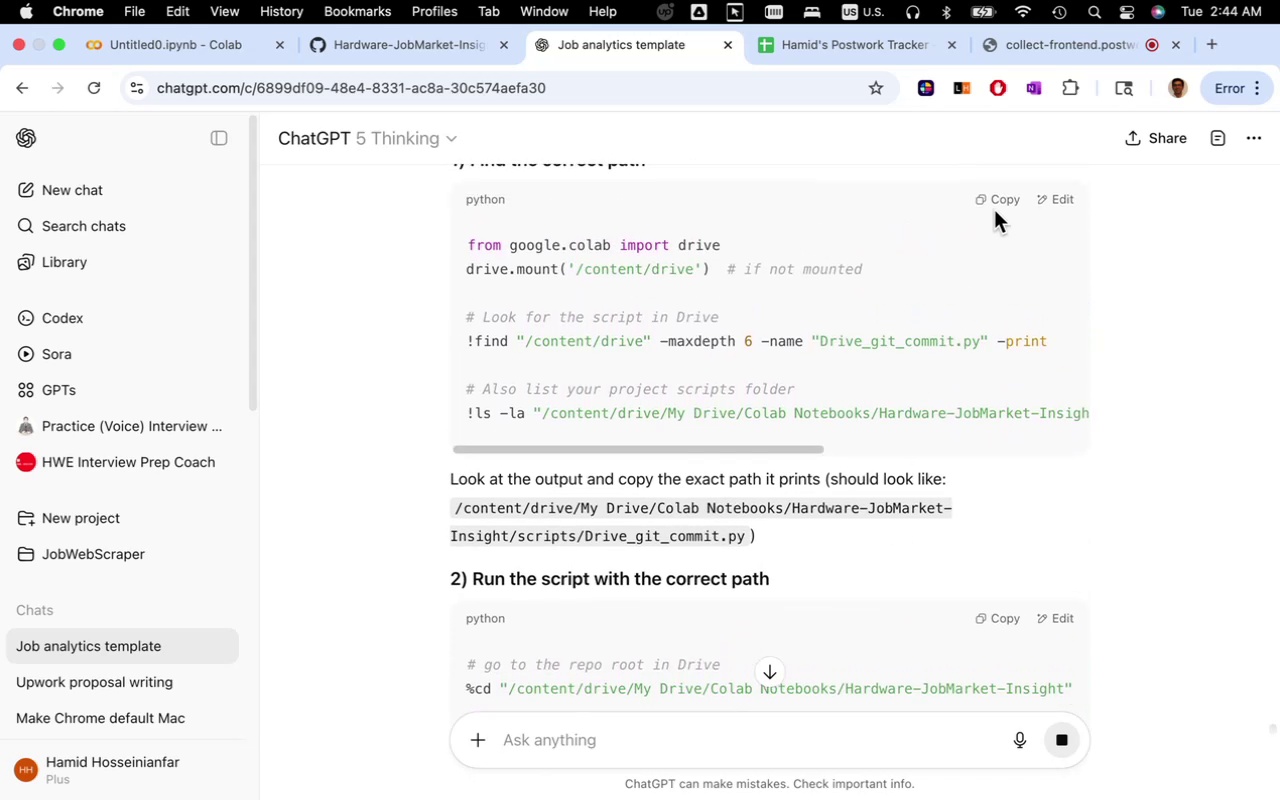 
left_click([997, 199])
 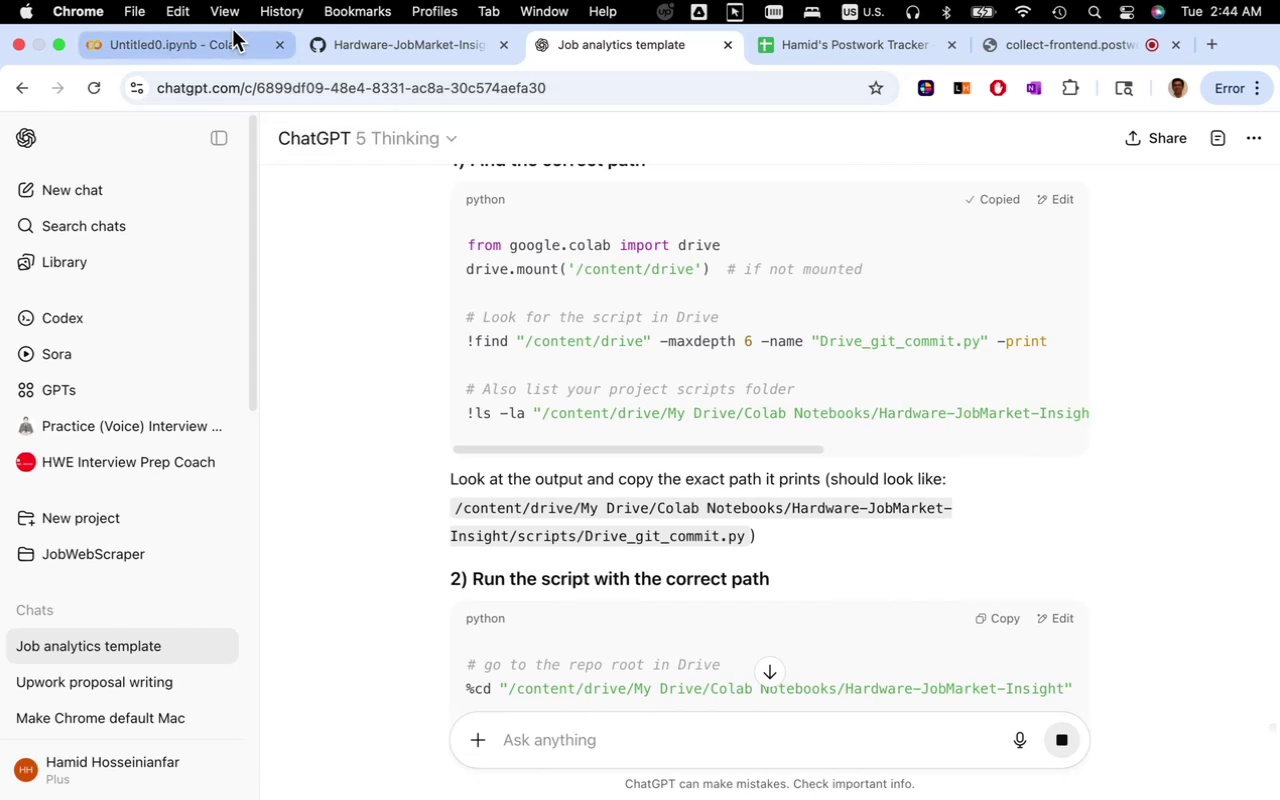 
left_click([239, 45])
 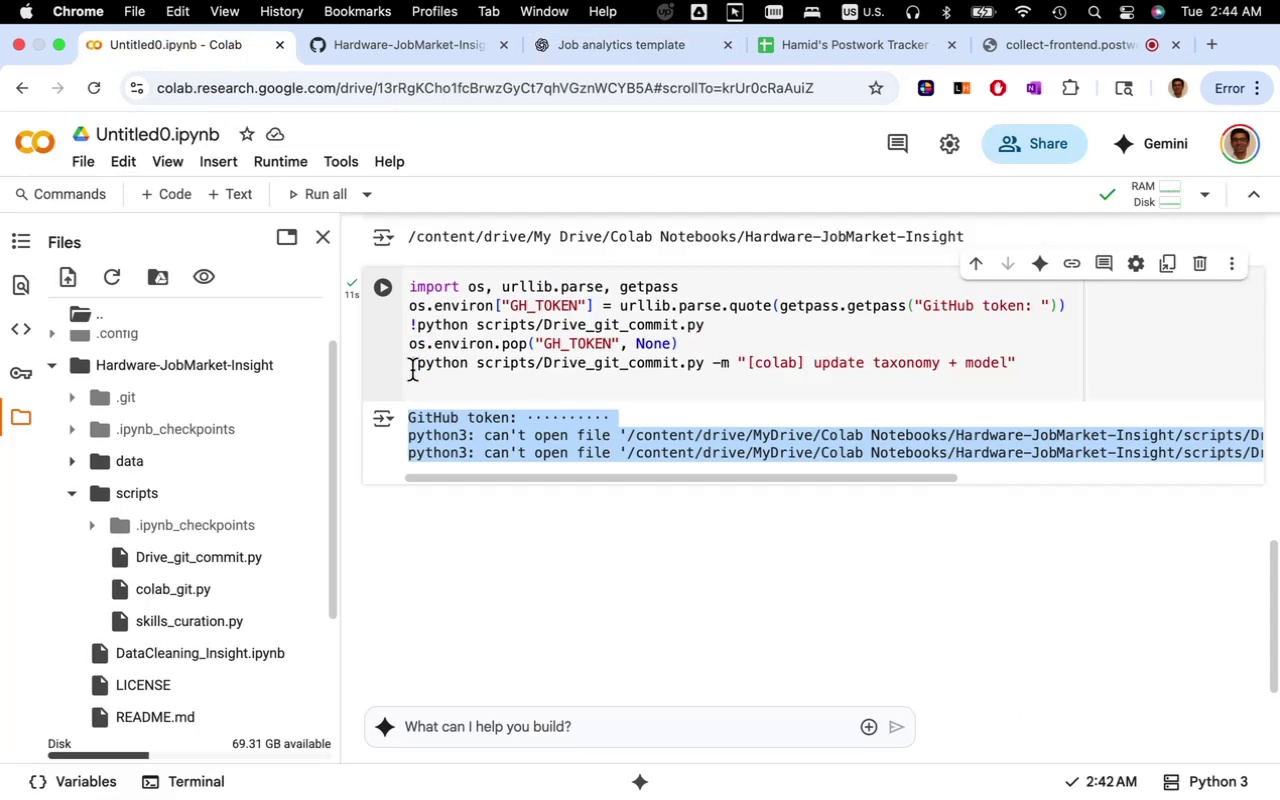 
scroll: coordinate [557, 428], scroll_direction: up, amount: 2.0
 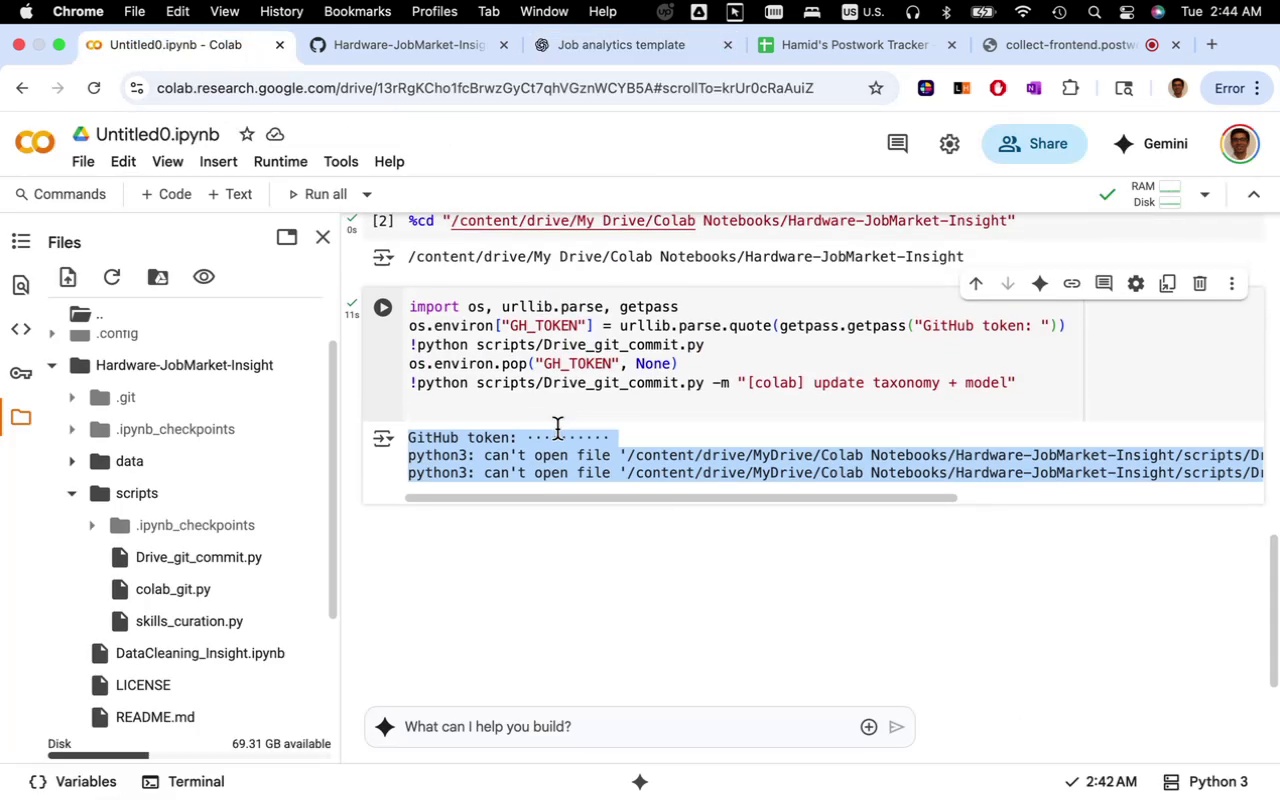 
left_click([694, 363])
 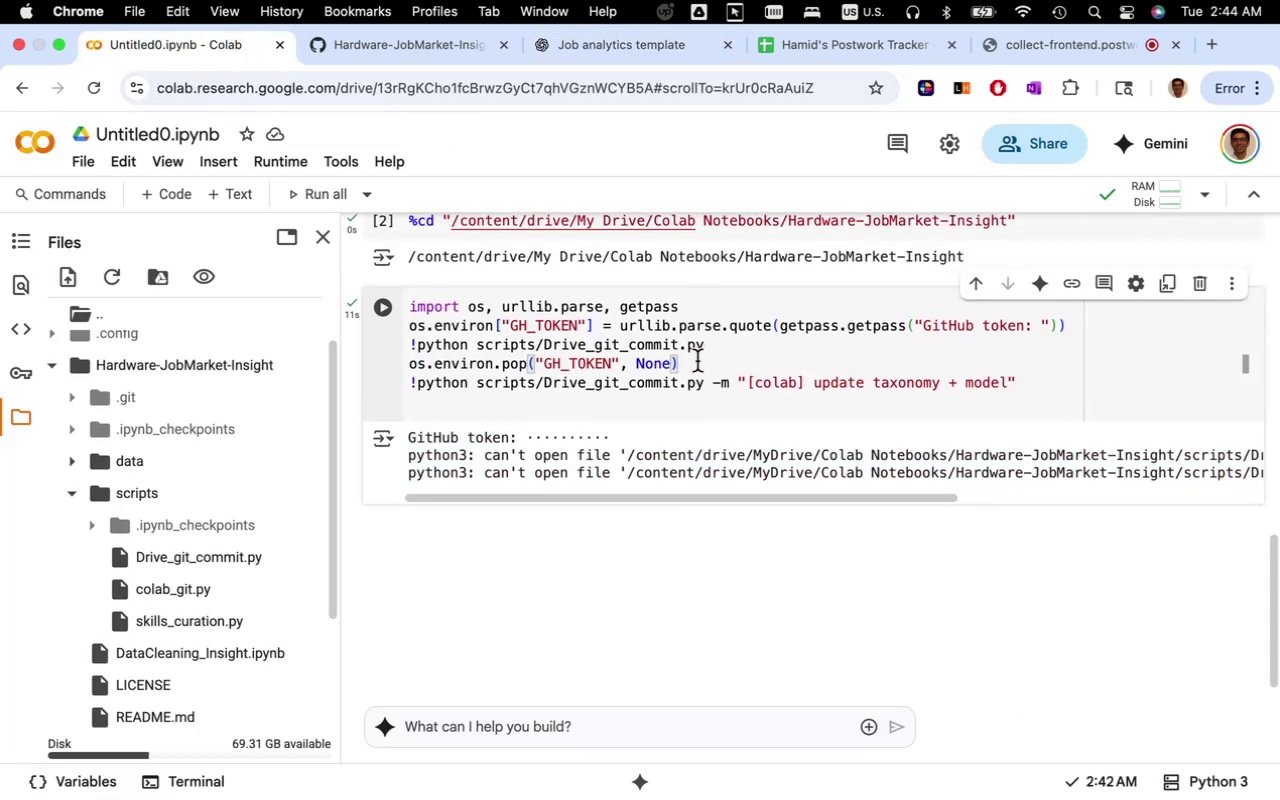 
key(Enter)
 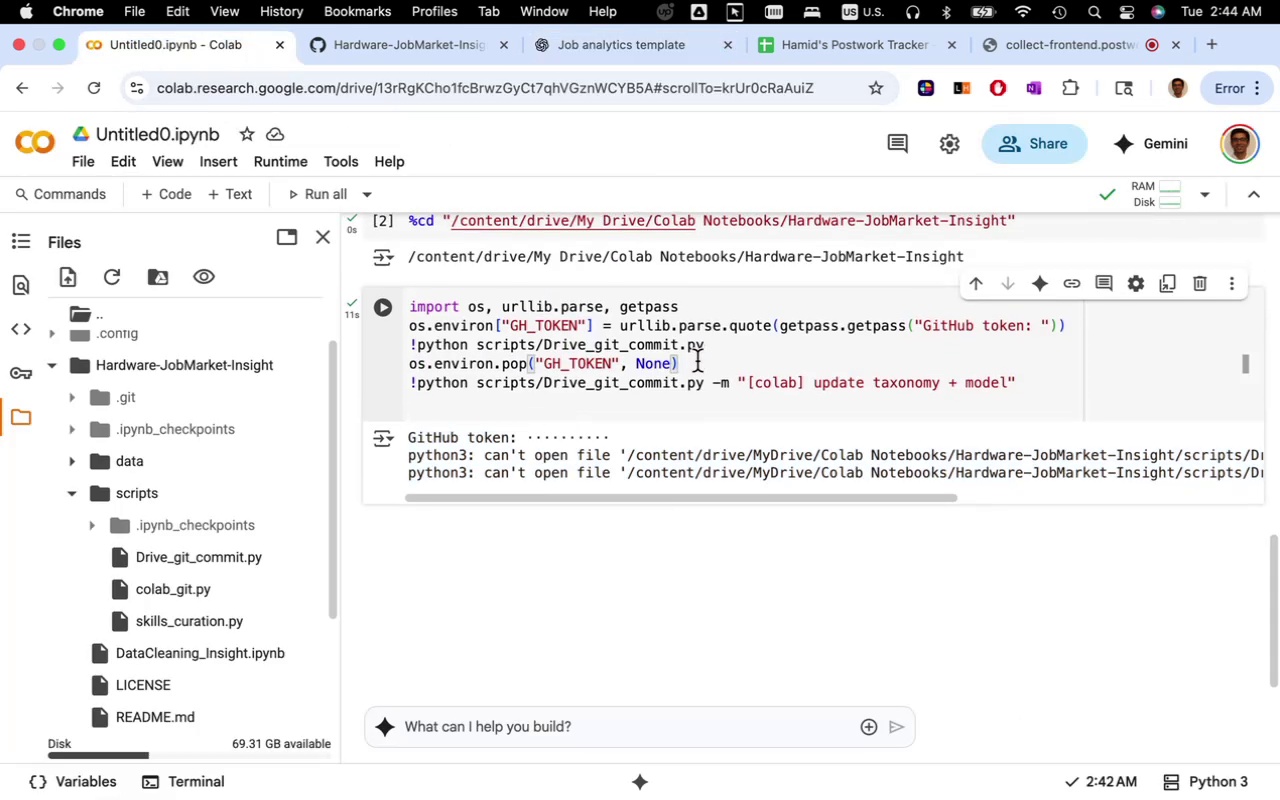 
key(Enter)
 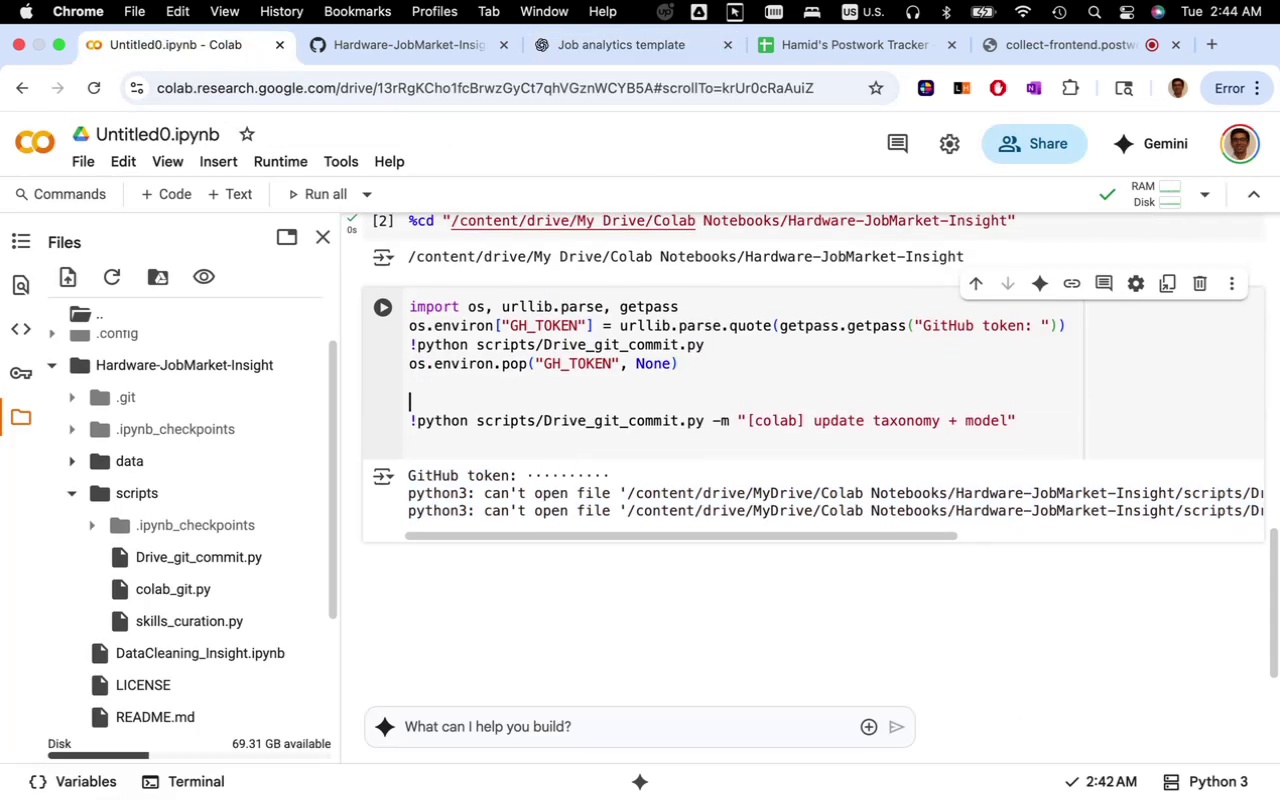 
key(Meta+CommandLeft)
 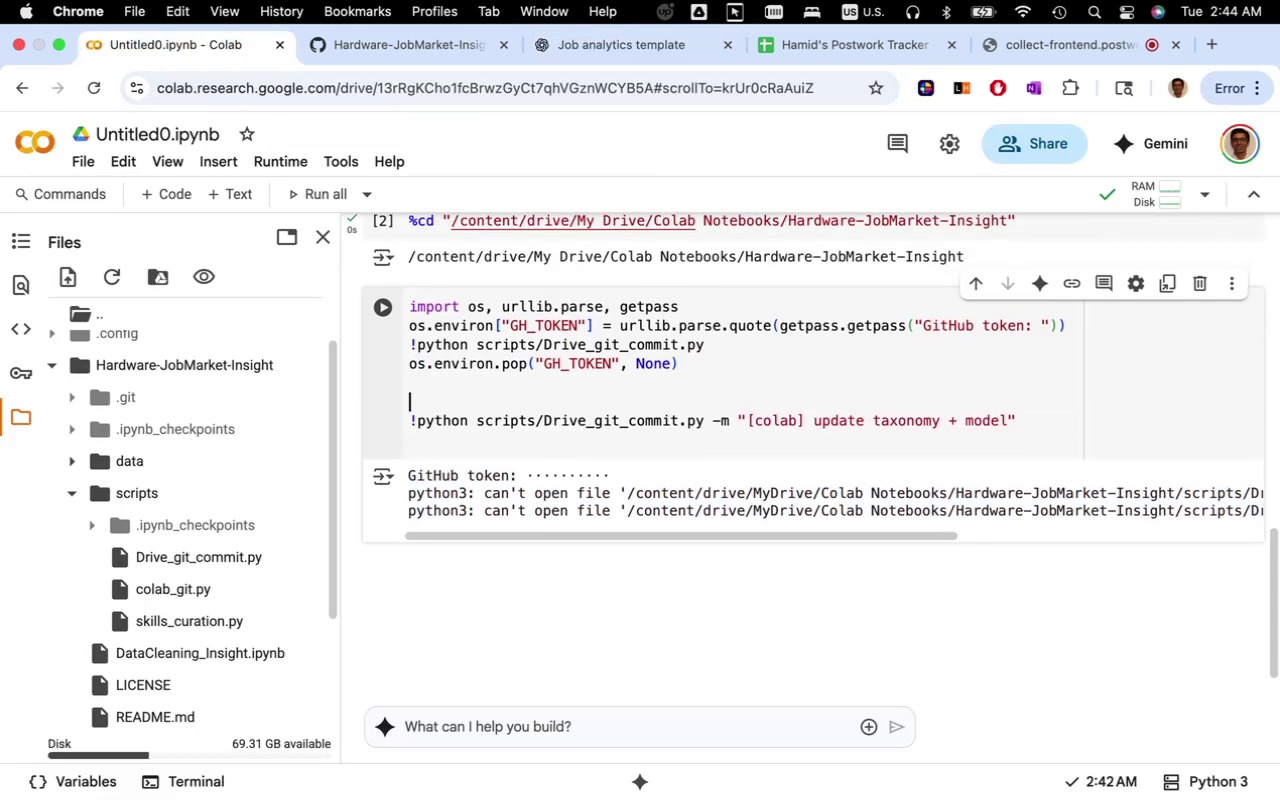 
key(Meta+V)
 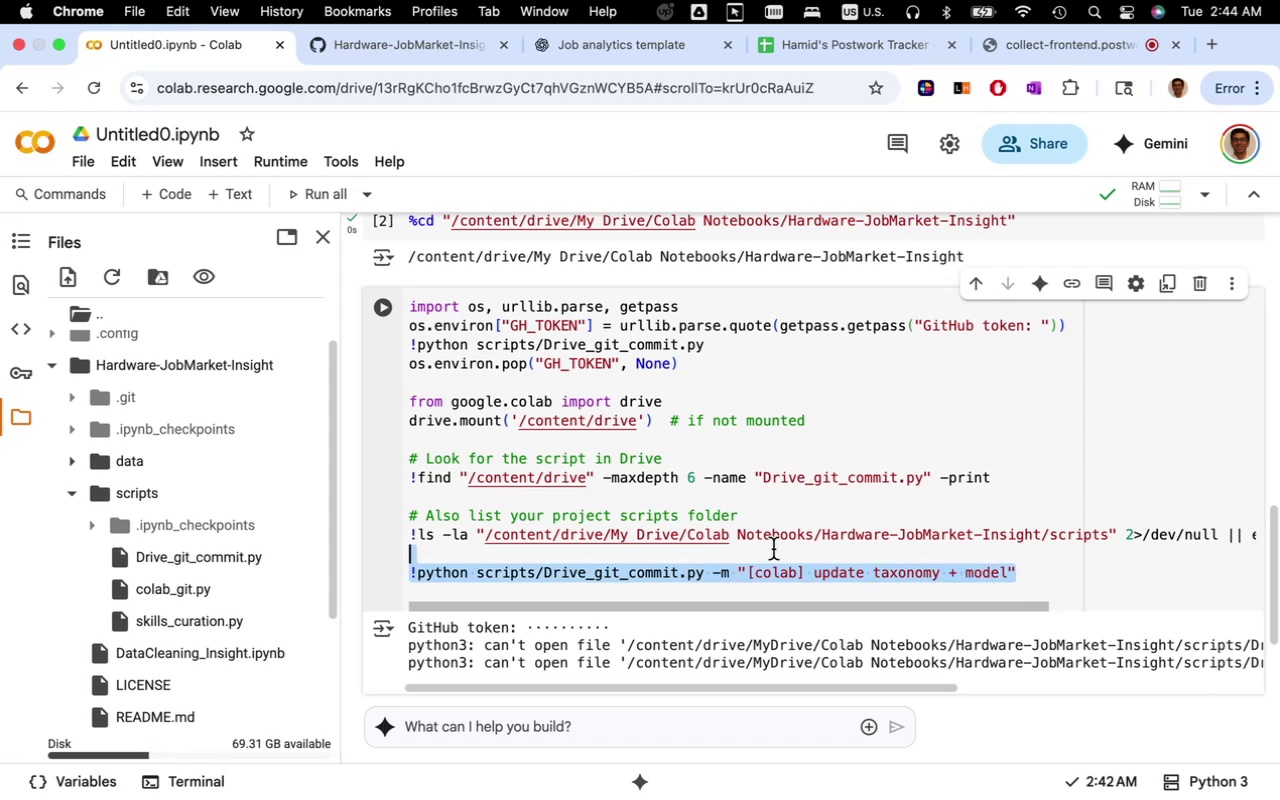 
wait(5.56)
 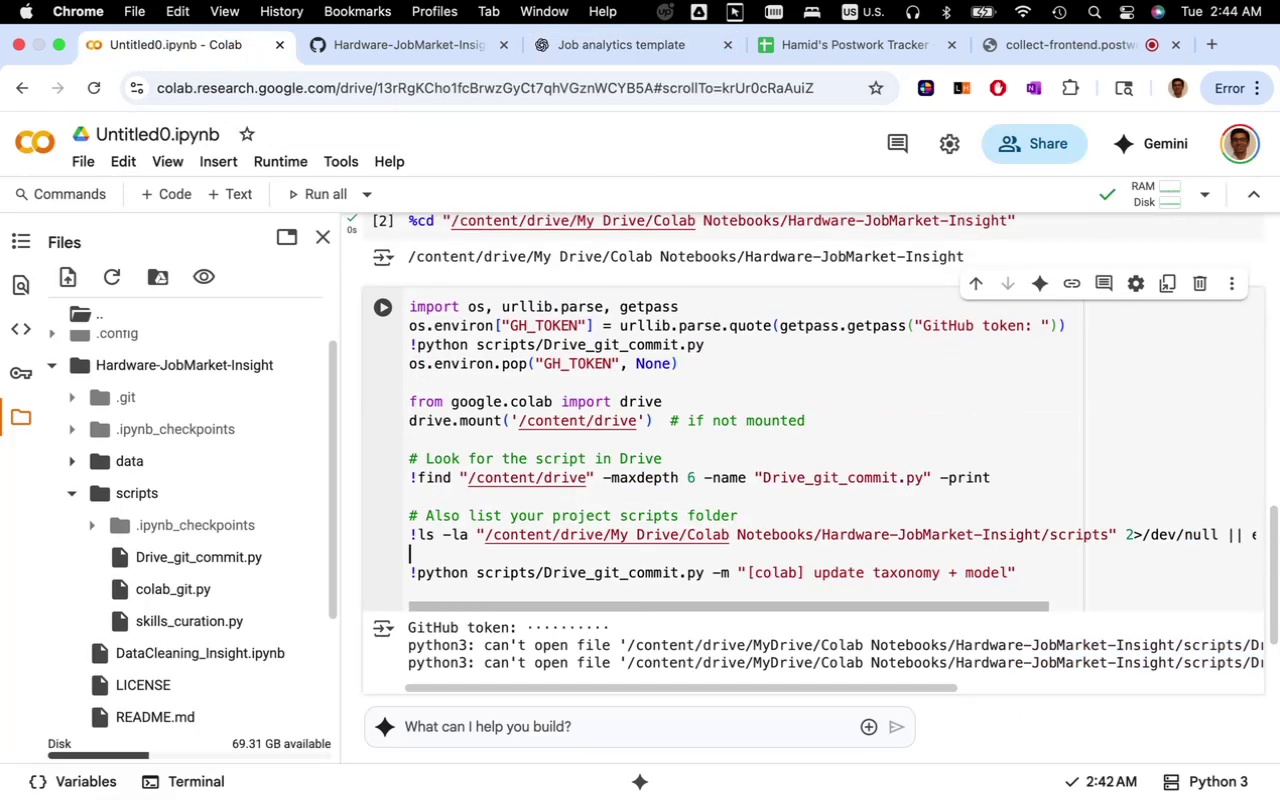 
key(Backspace)
 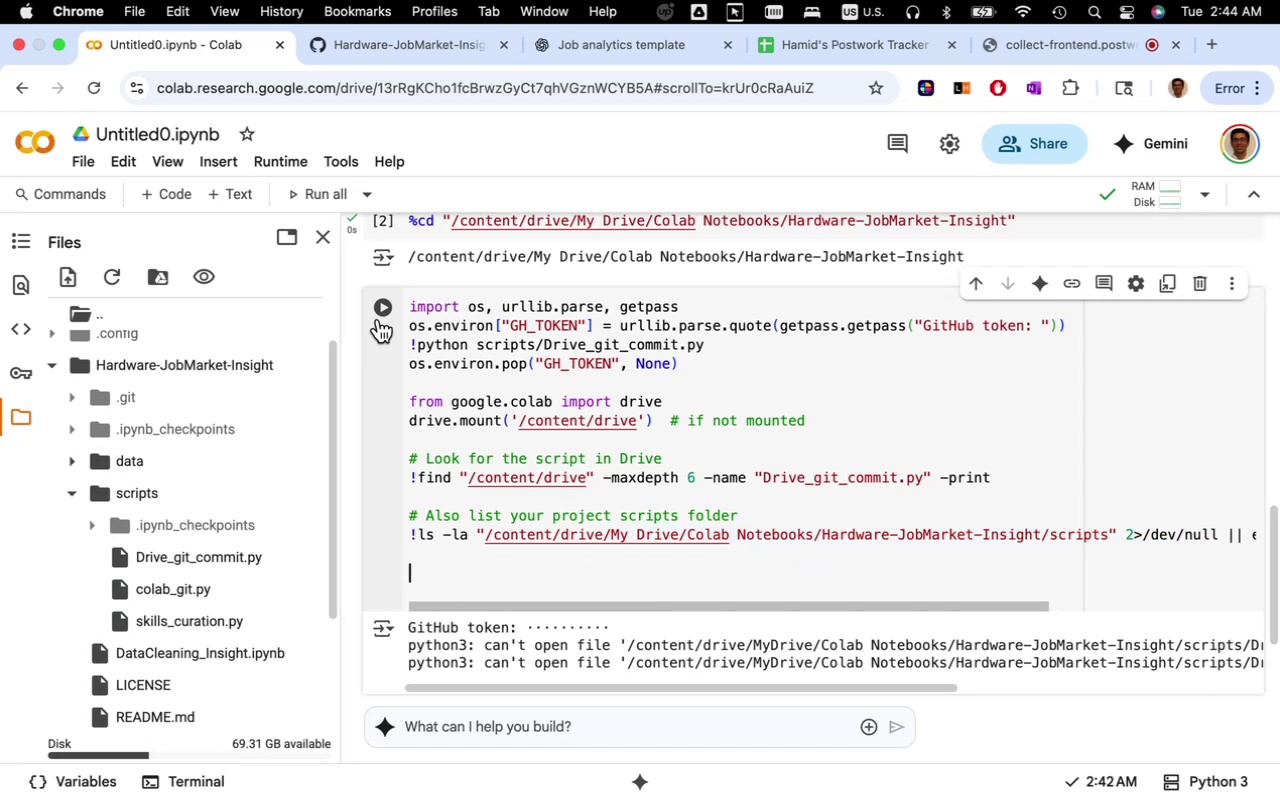 
left_click([385, 304])
 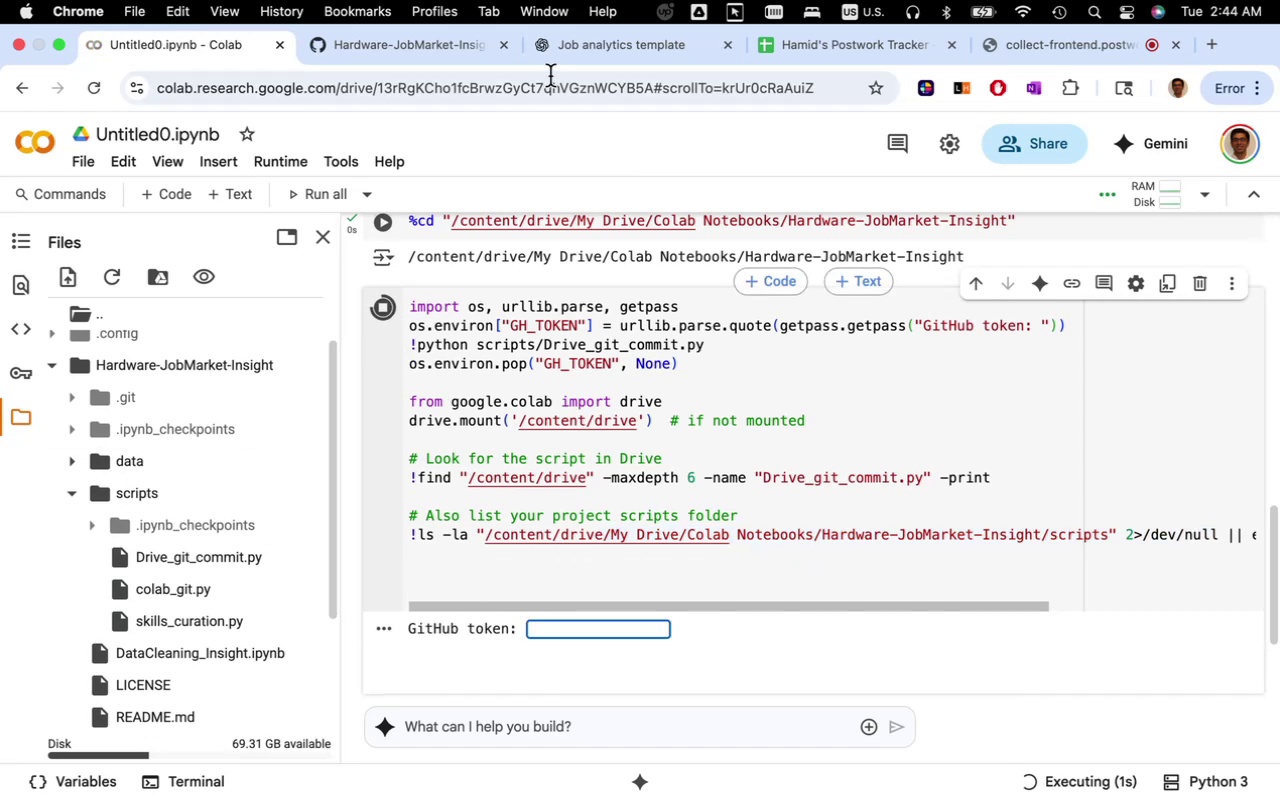 
key(Meta+CommandLeft)
 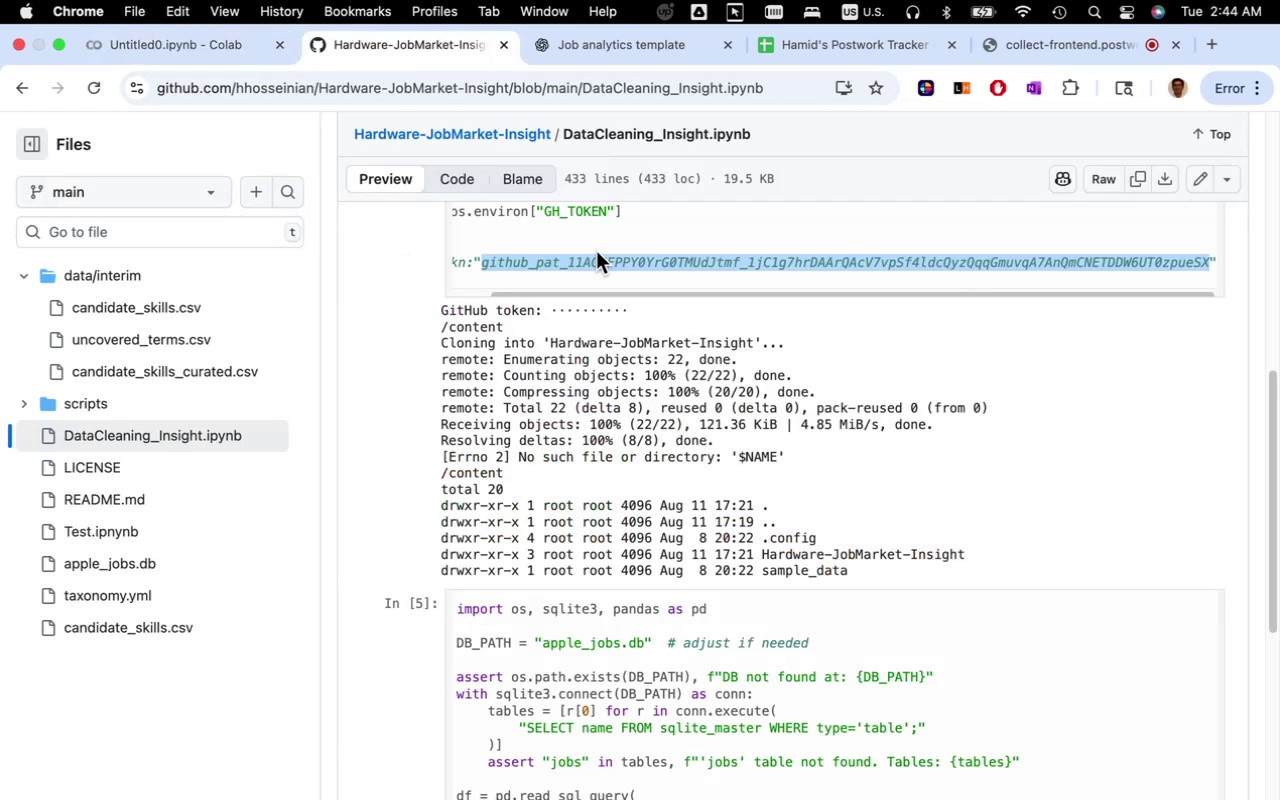 
key(Meta+C)
 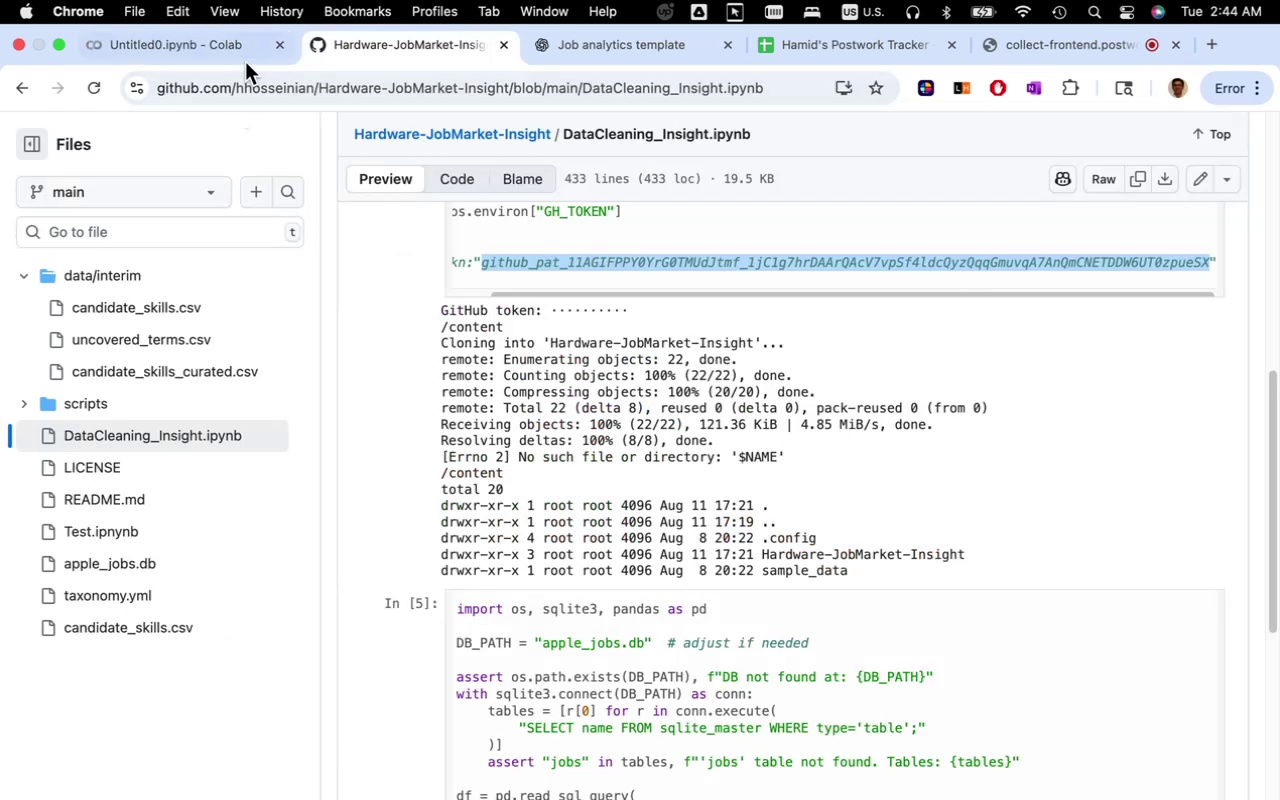 
left_click([242, 51])
 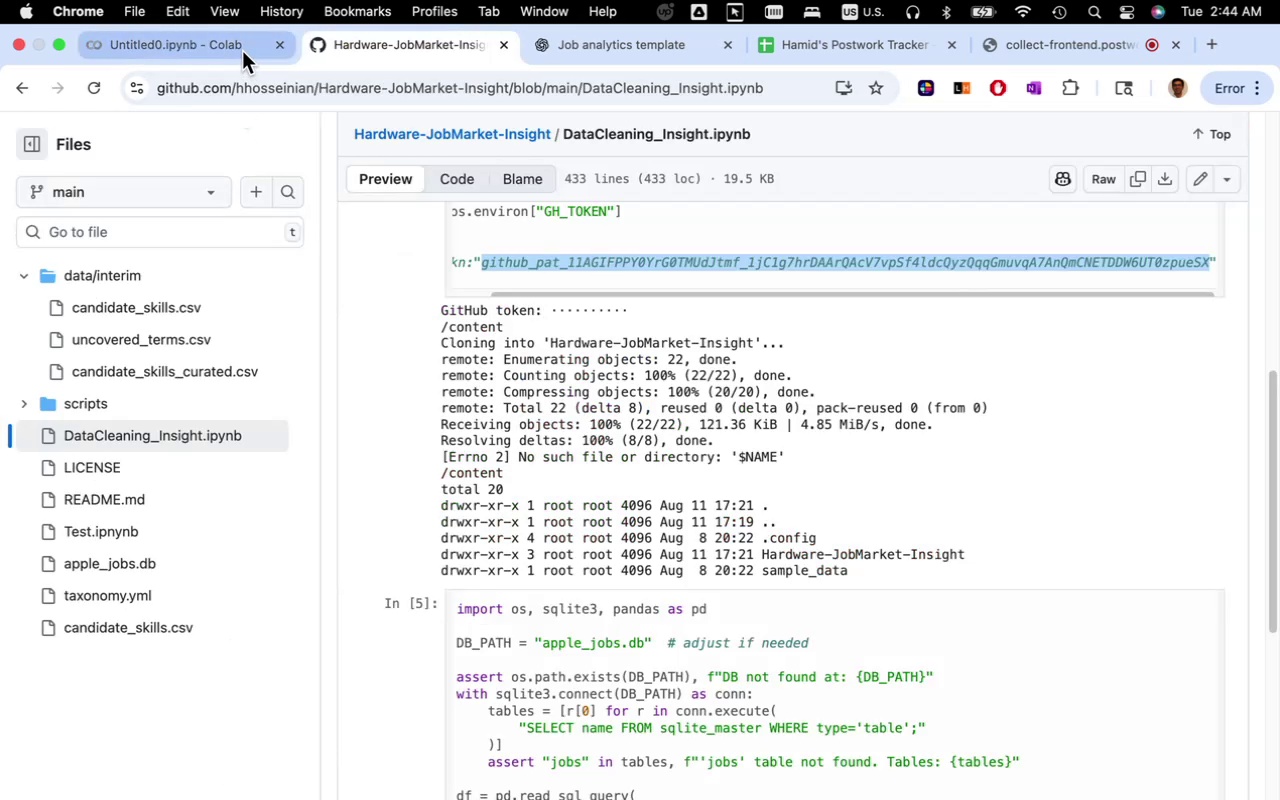 
key(Meta+CommandLeft)
 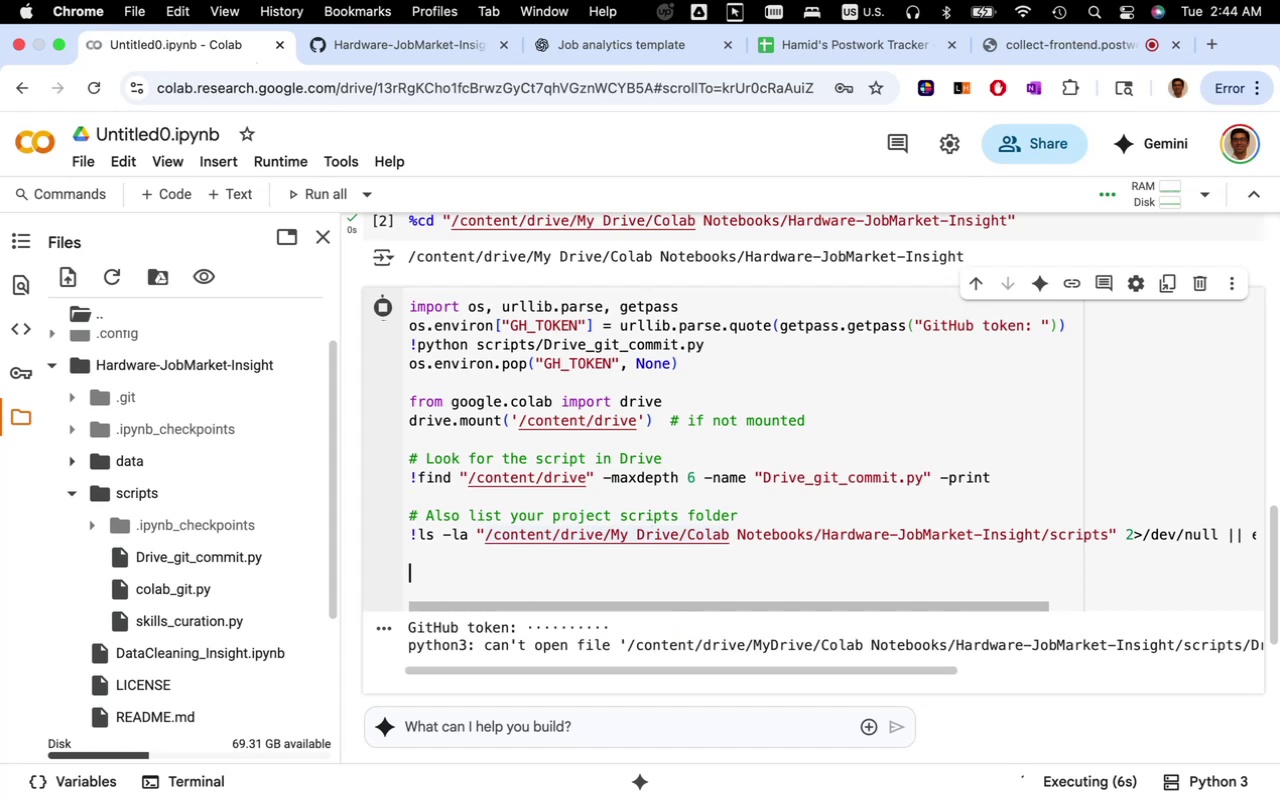 
scroll: coordinate [681, 576], scroll_direction: down, amount: 5.0
 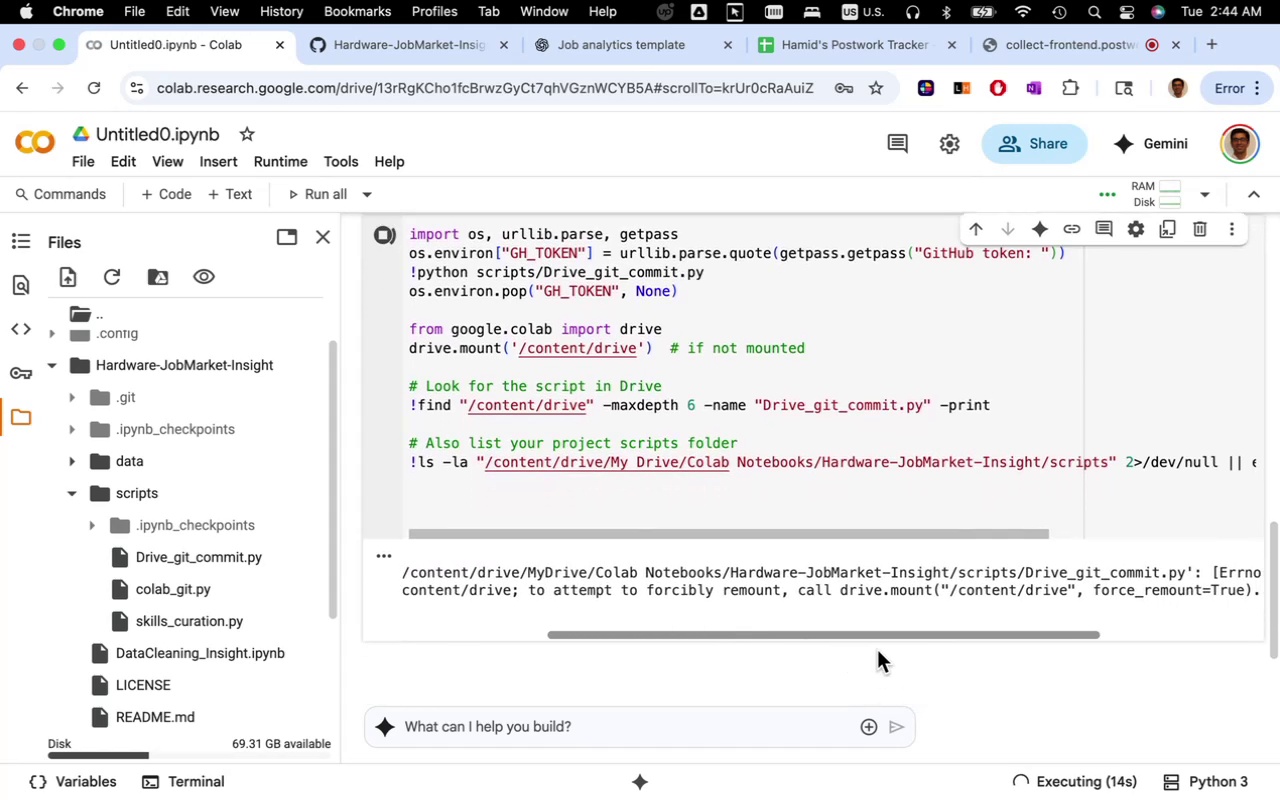 
wait(10.27)
 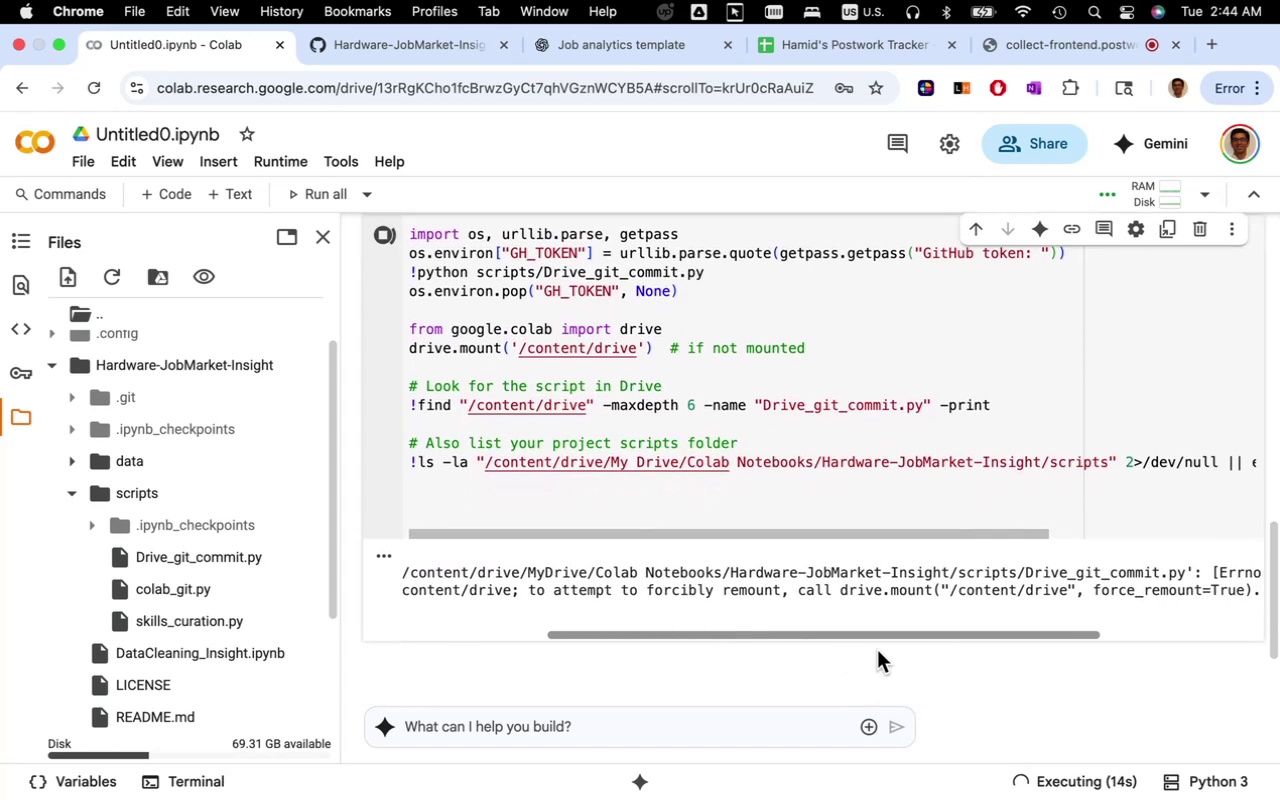 
scroll: coordinate [610, 651], scroll_direction: up, amount: 3.0
 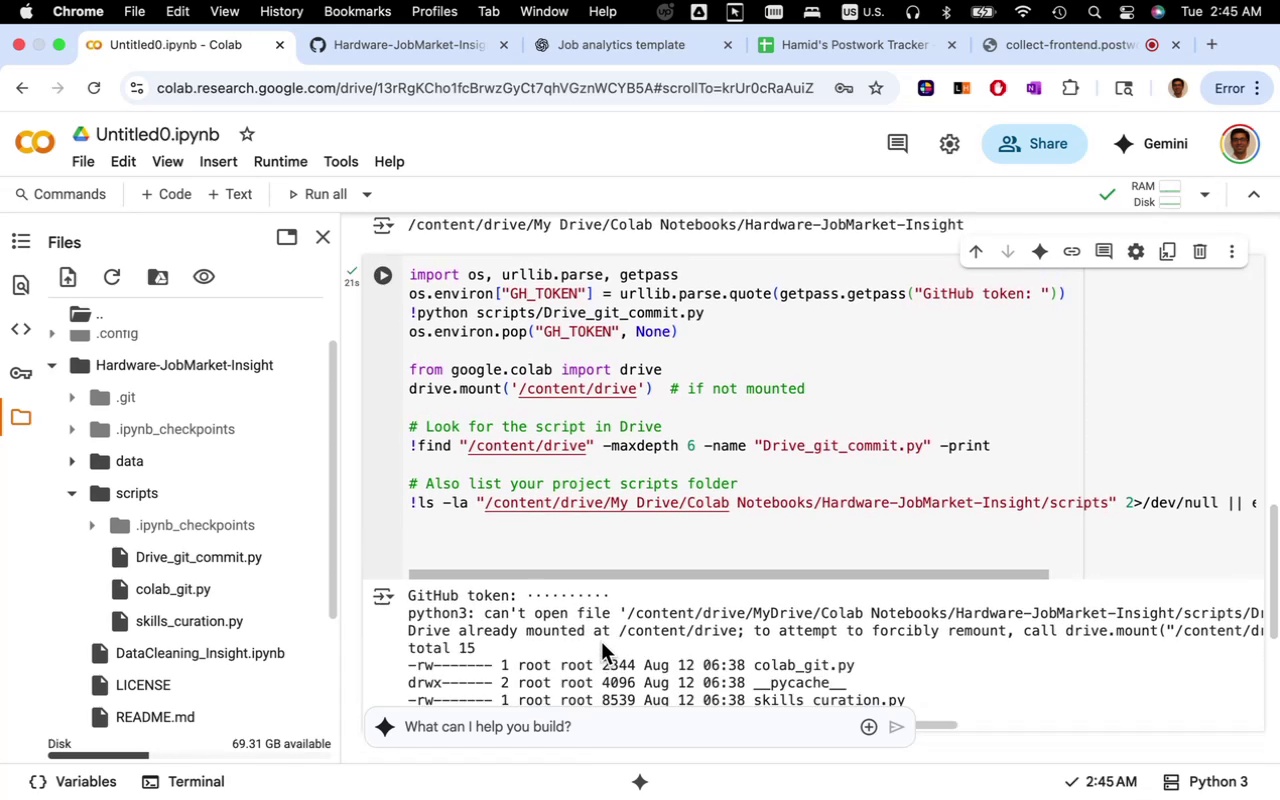 
wait(9.07)
 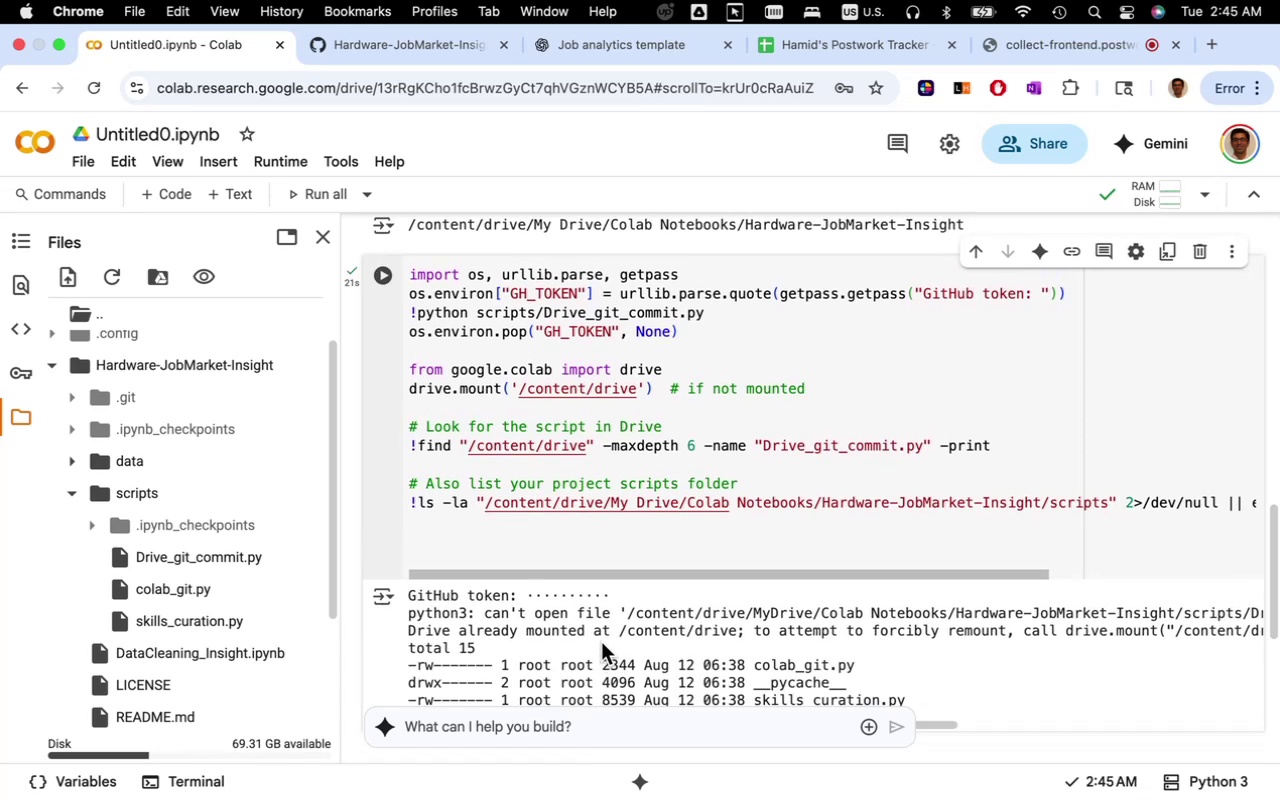 
mouse_move([316, 567])
 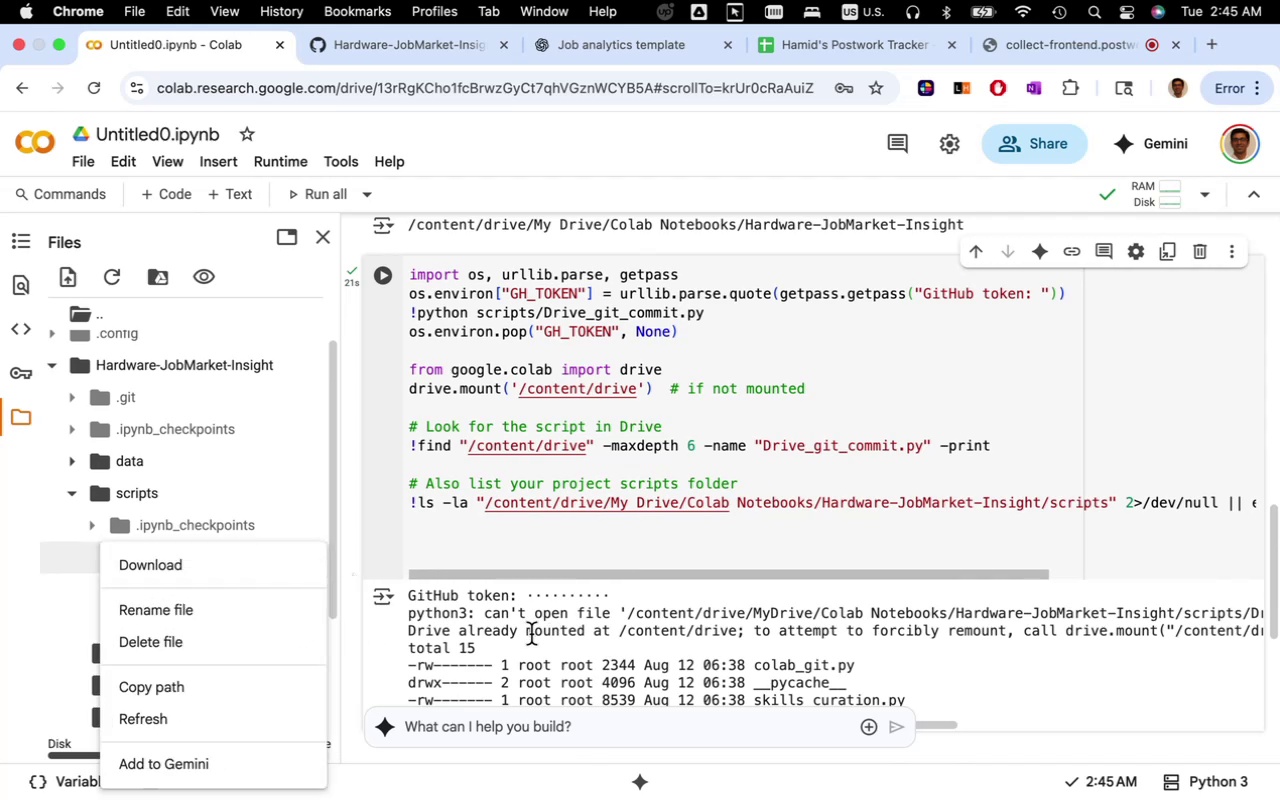 
left_click([531, 634])
 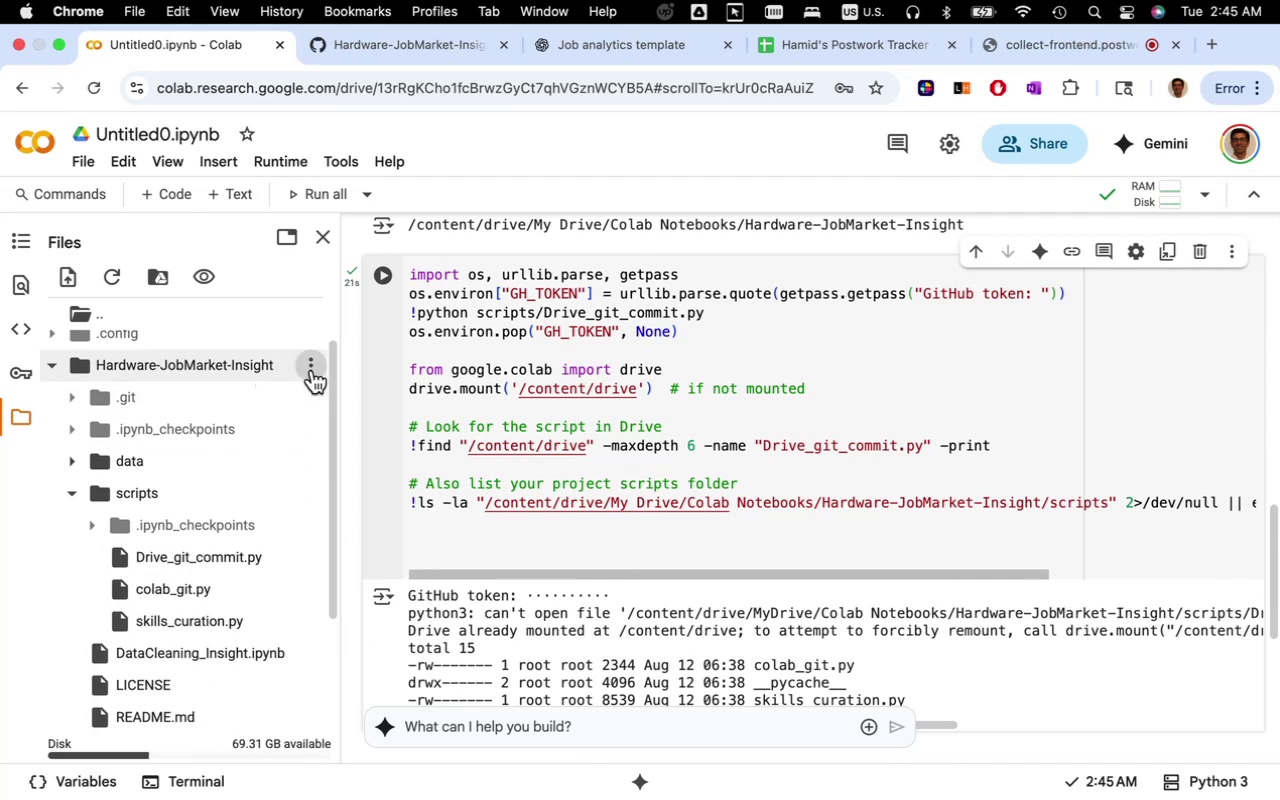 
left_click([310, 370])
 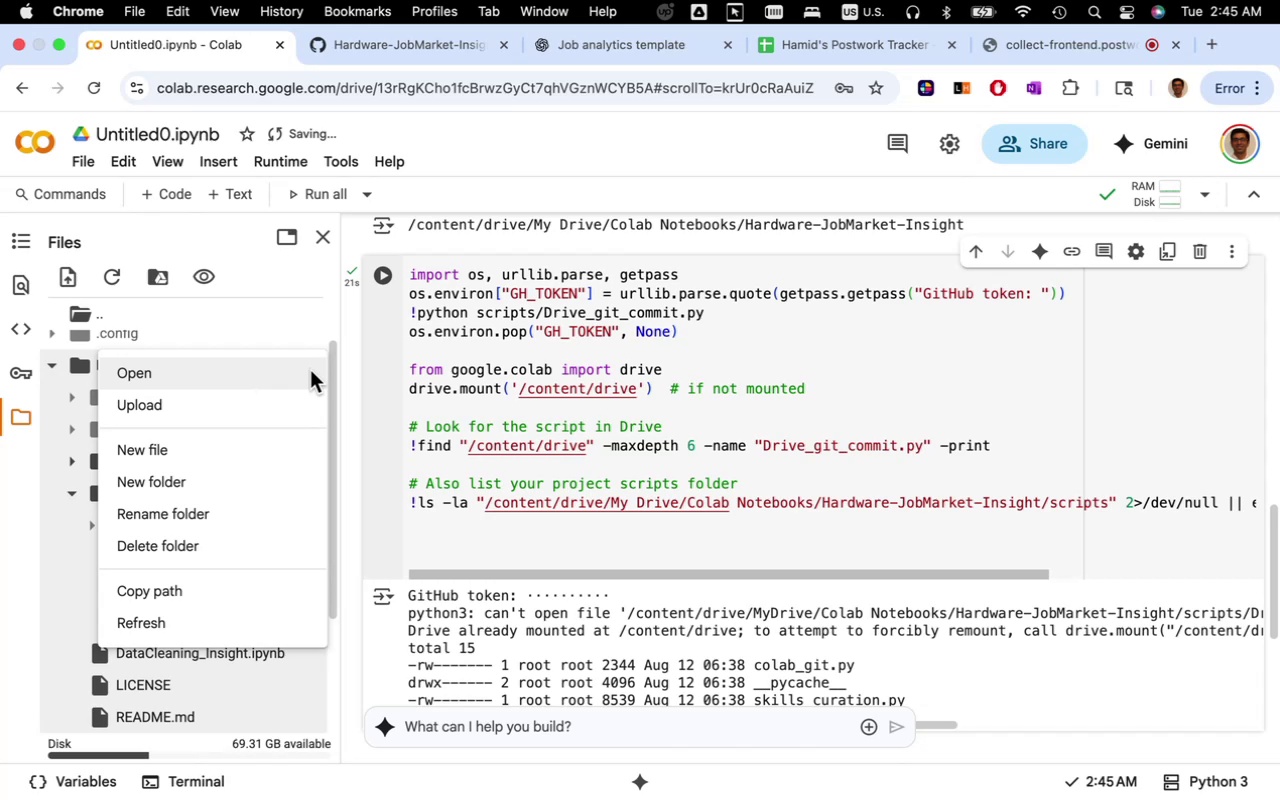 
left_click([604, 679])
 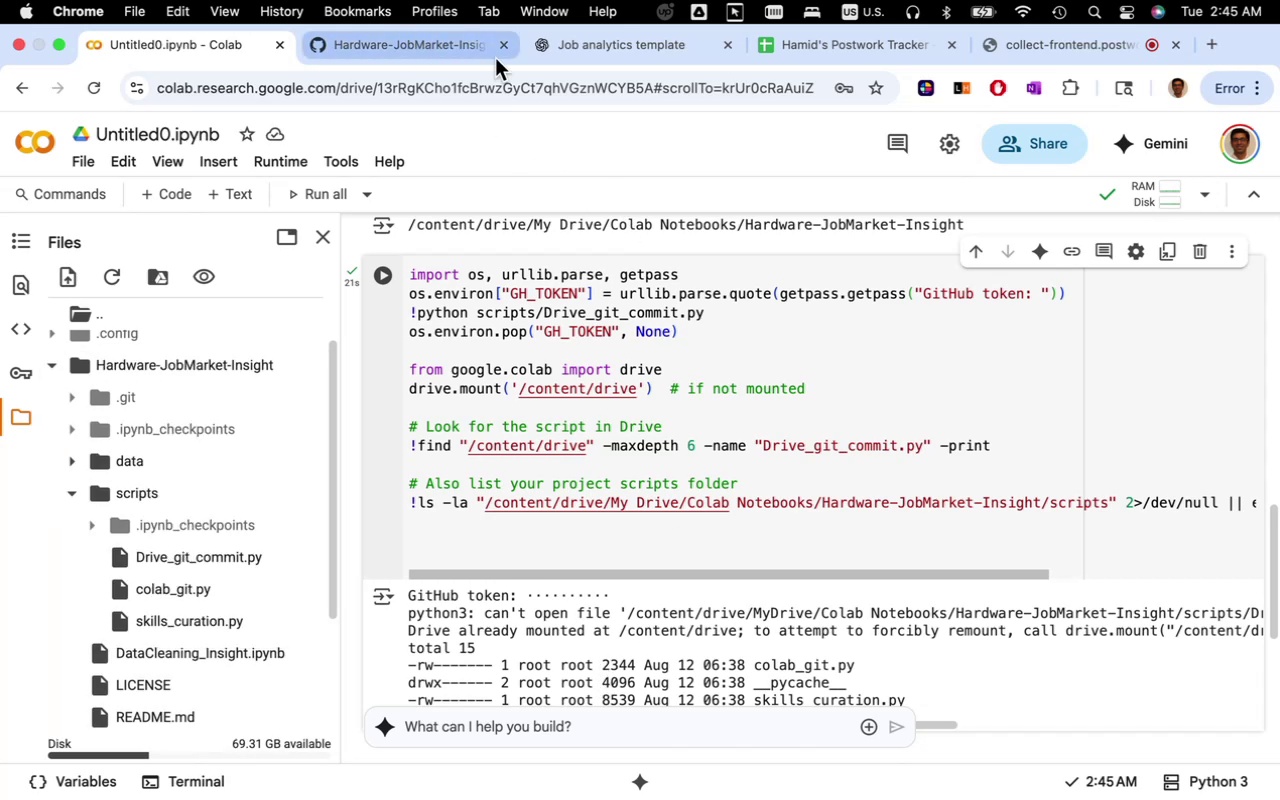 
left_click([596, 54])
 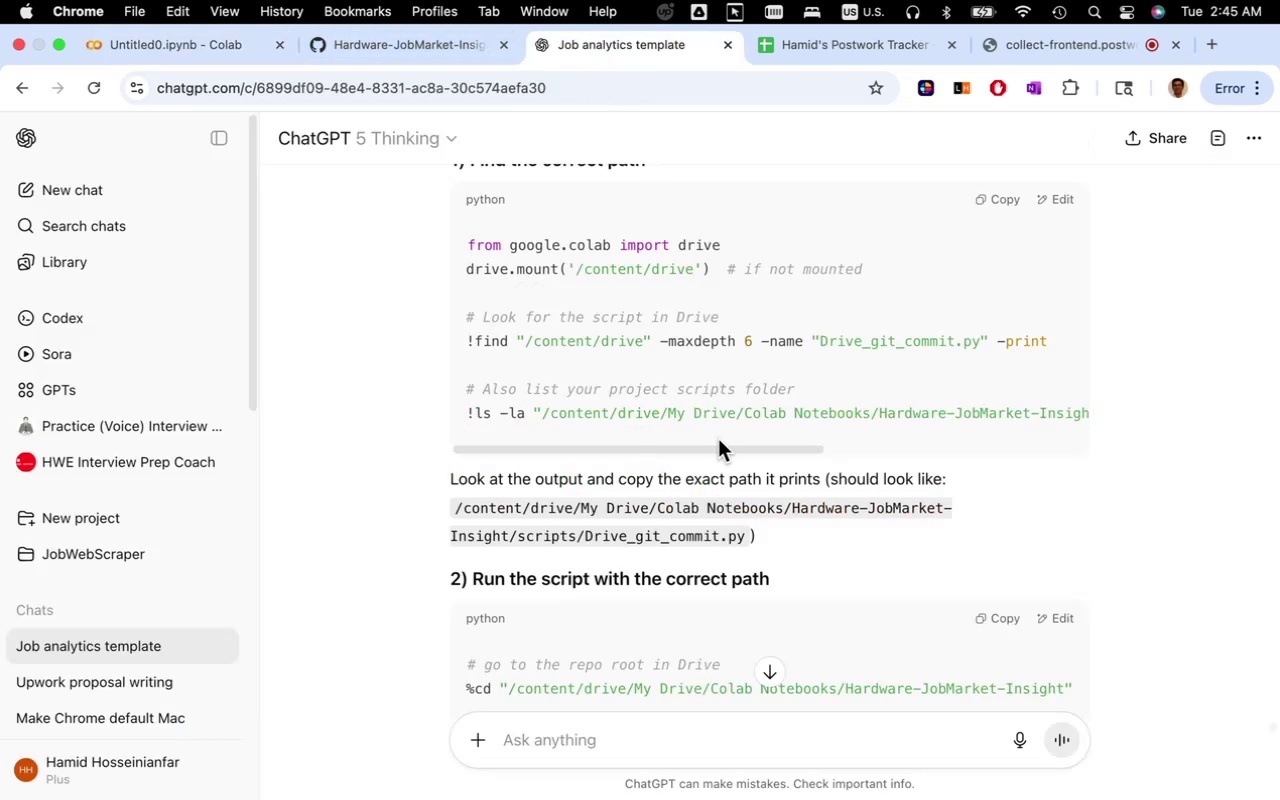 
scroll: coordinate [760, 515], scroll_direction: down, amount: 11.0
 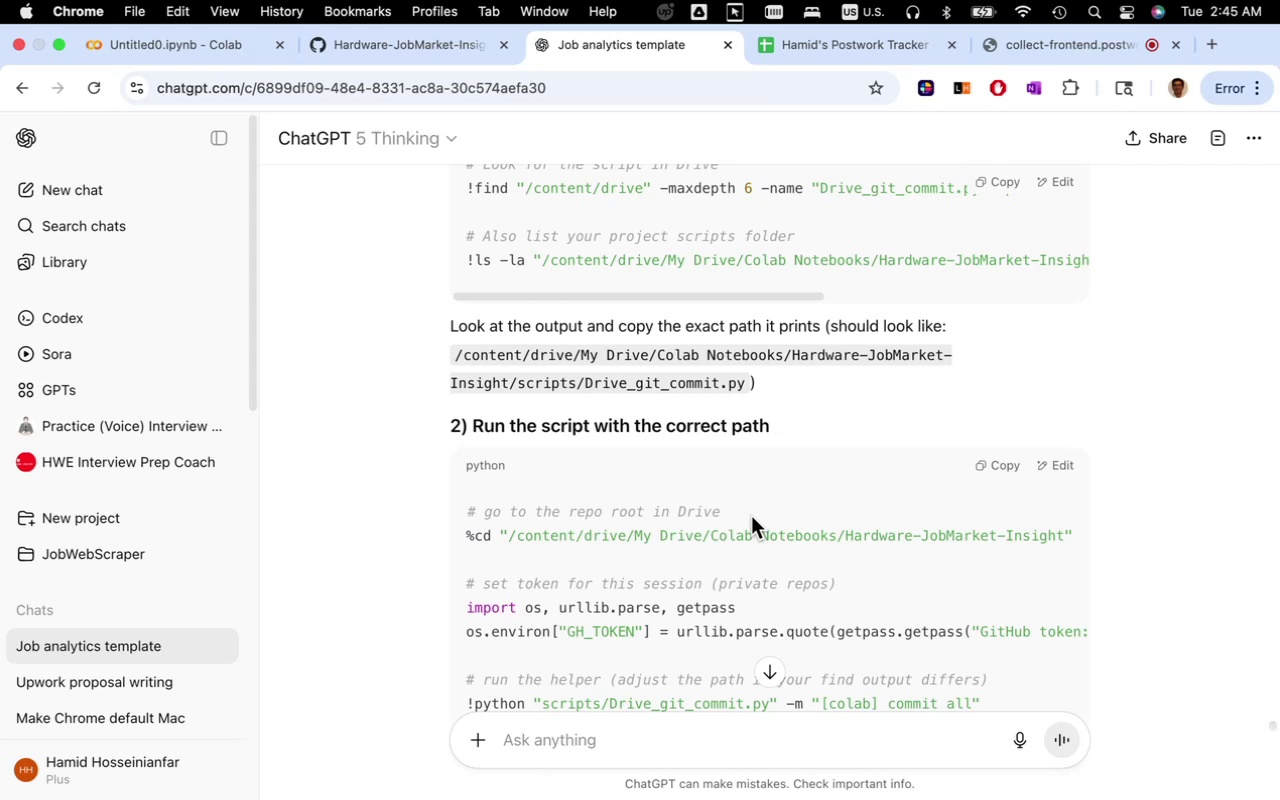 
wait(9.66)
 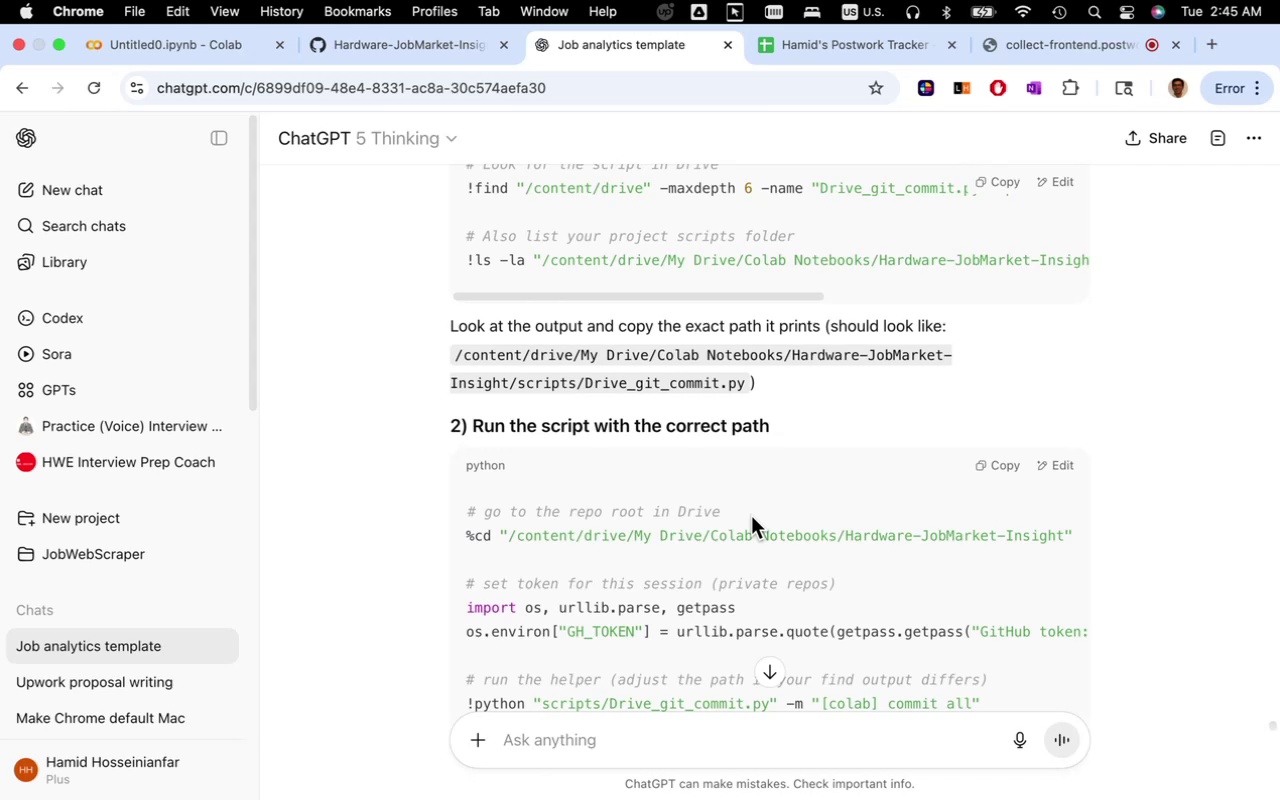 
scroll: coordinate [769, 529], scroll_direction: down, amount: 9.0
 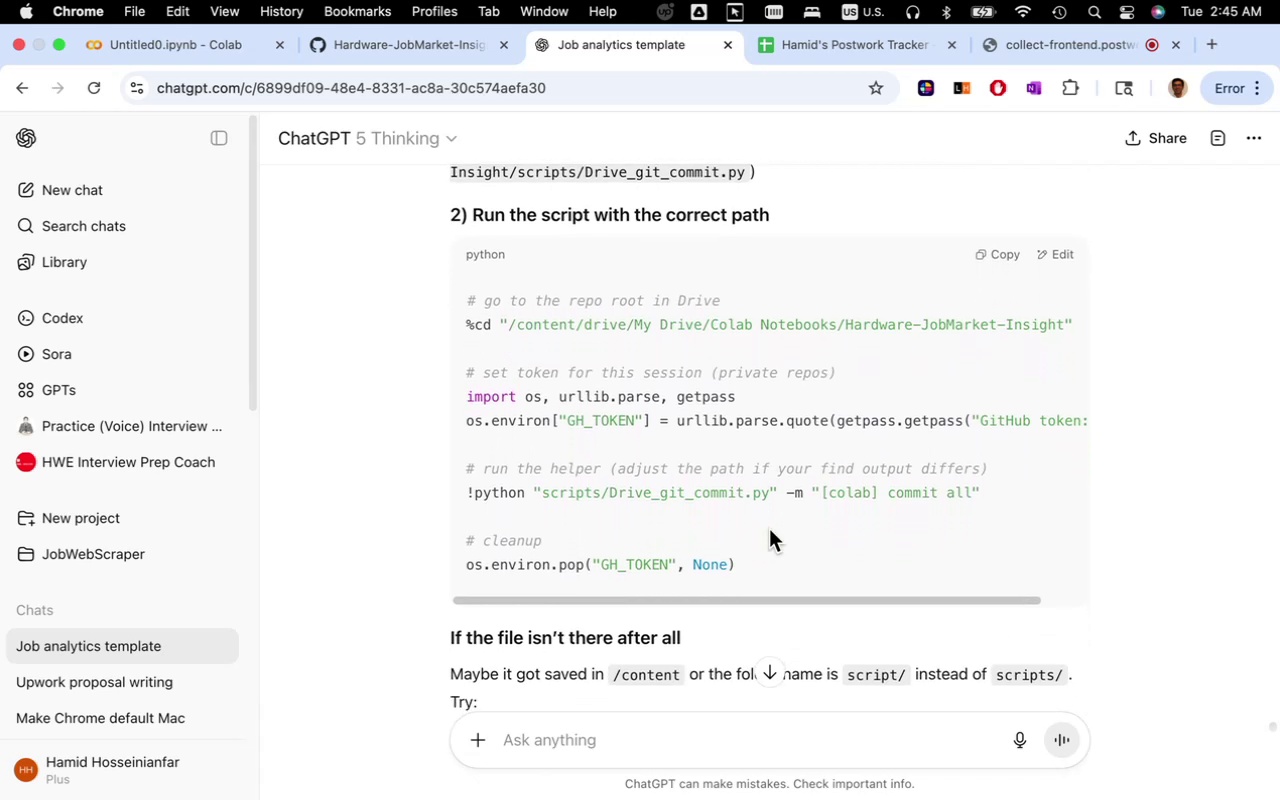 
scroll: coordinate [769, 529], scroll_direction: up, amount: 9.0
 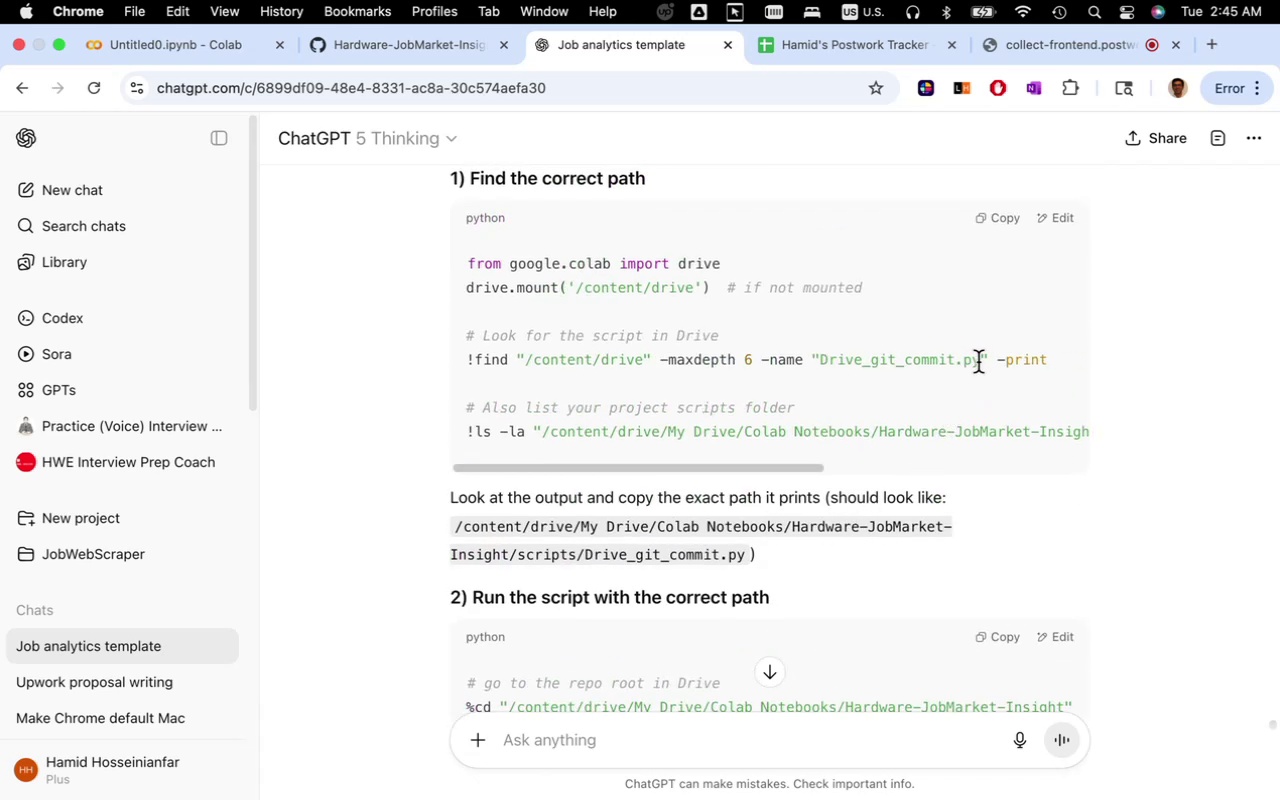 
wait(5.35)
 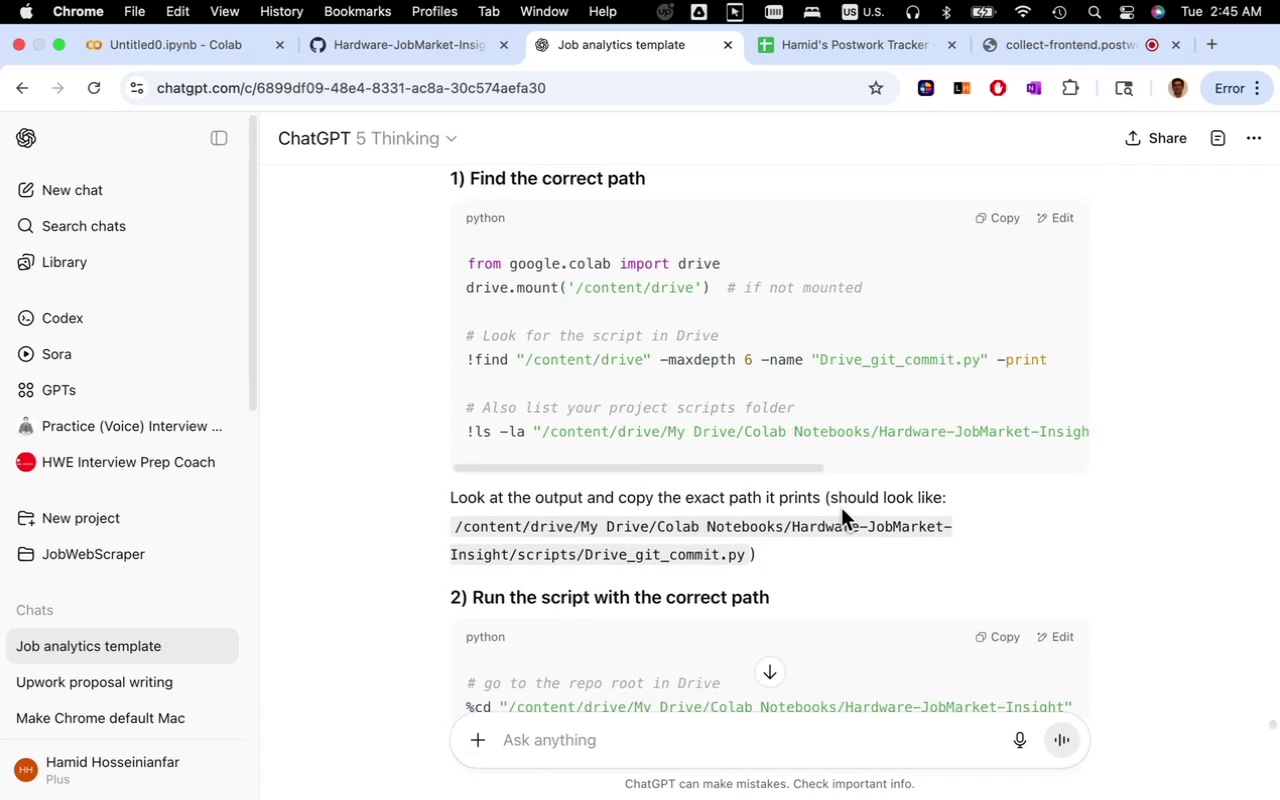 
key(Meta+C)
 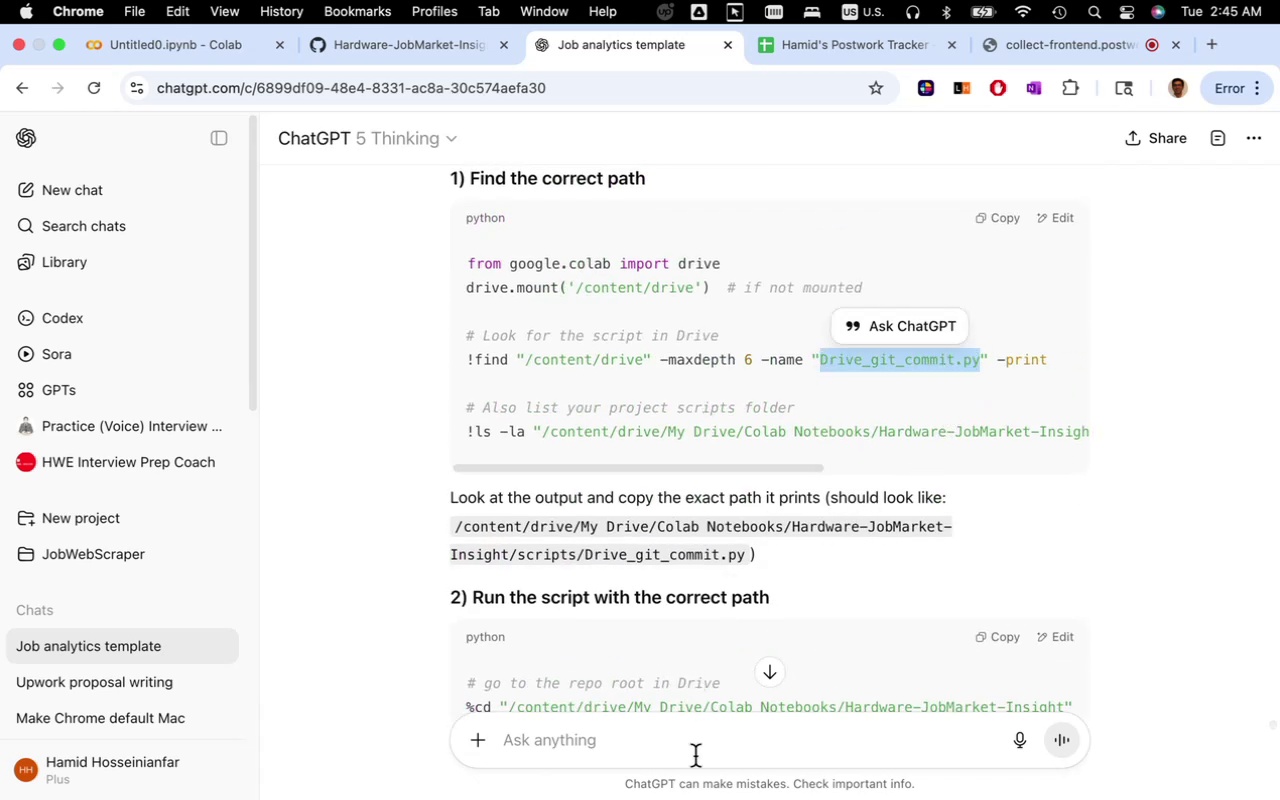 
left_click([695, 756])
 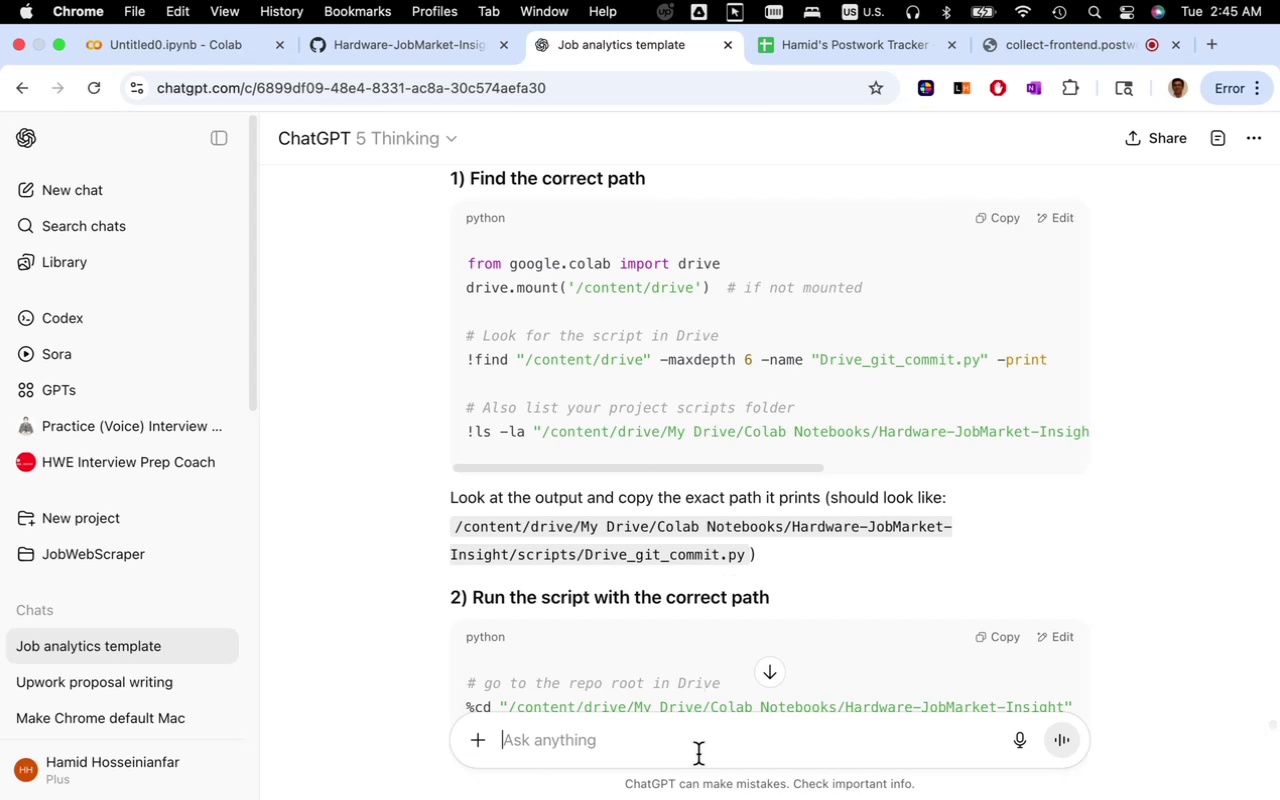 
type(this is a recently added file ")
 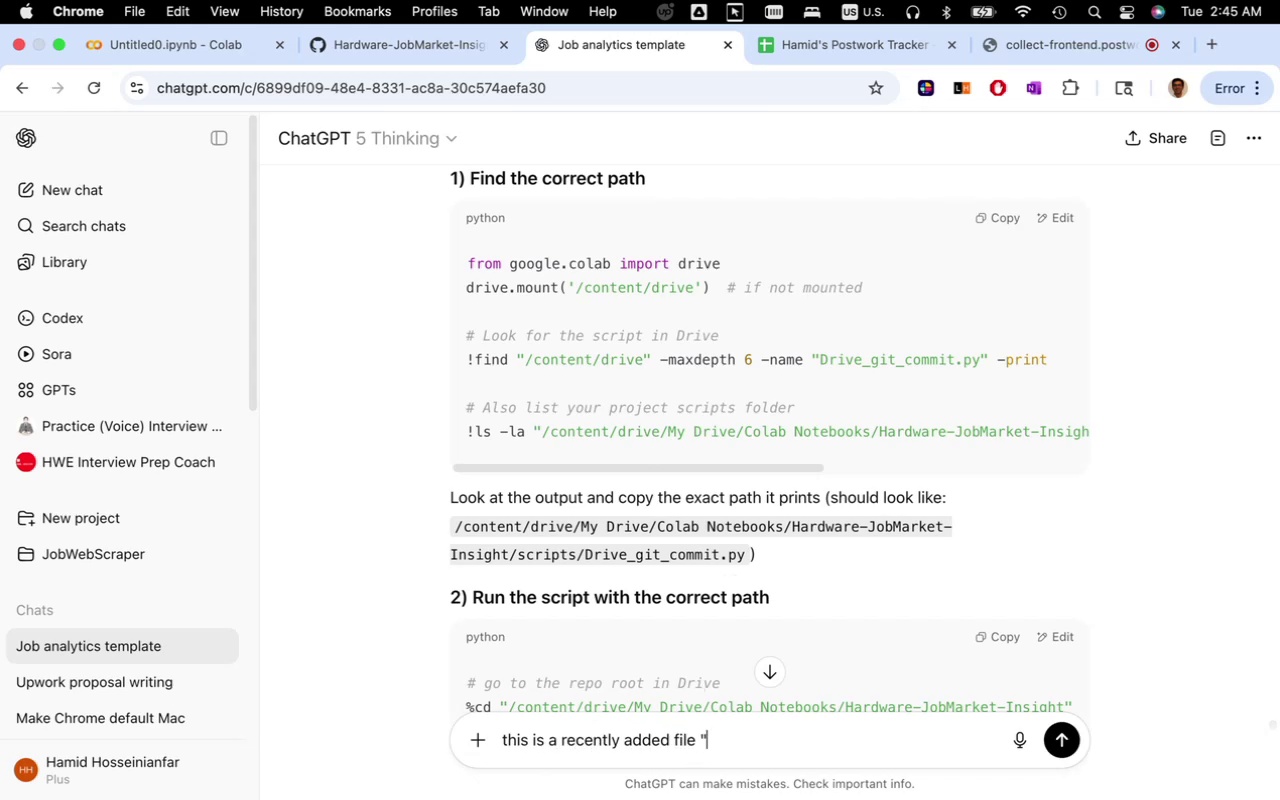 
key(Meta+CommandLeft)
 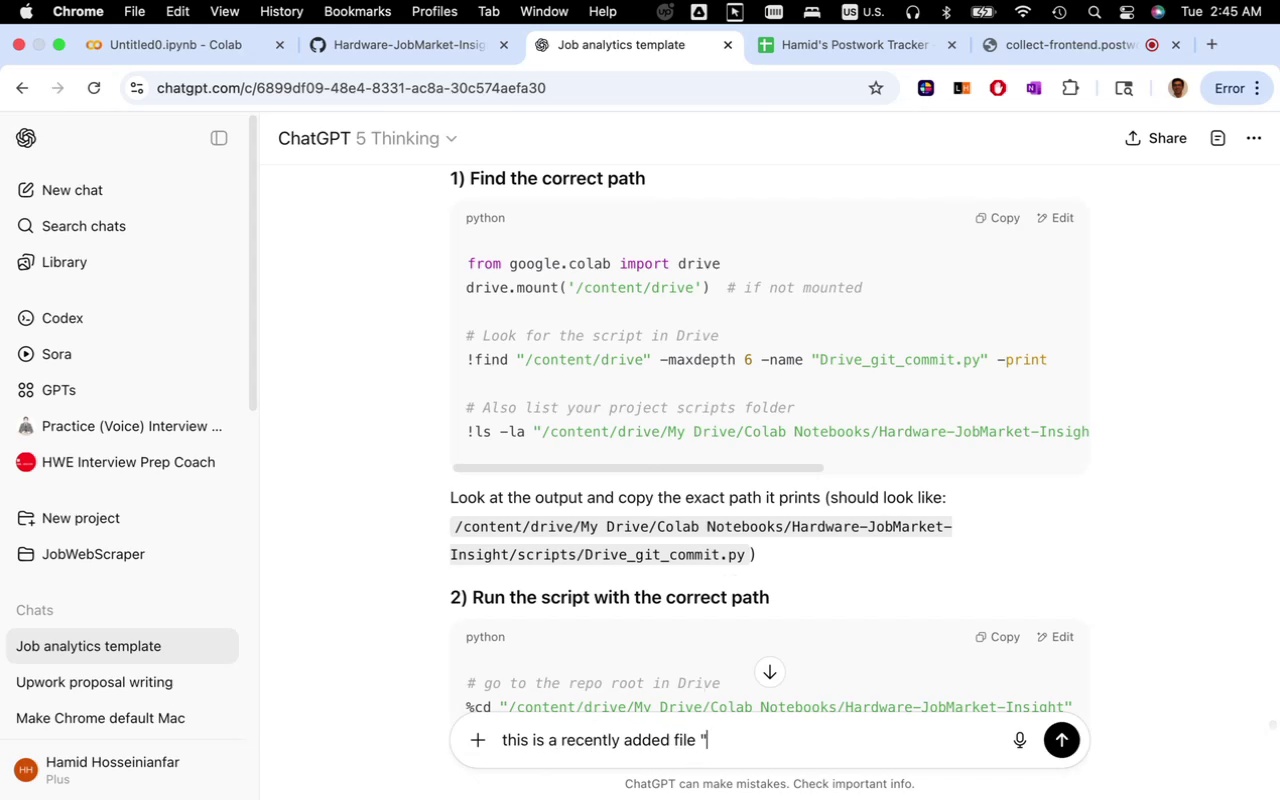 
key(Meta+V)
 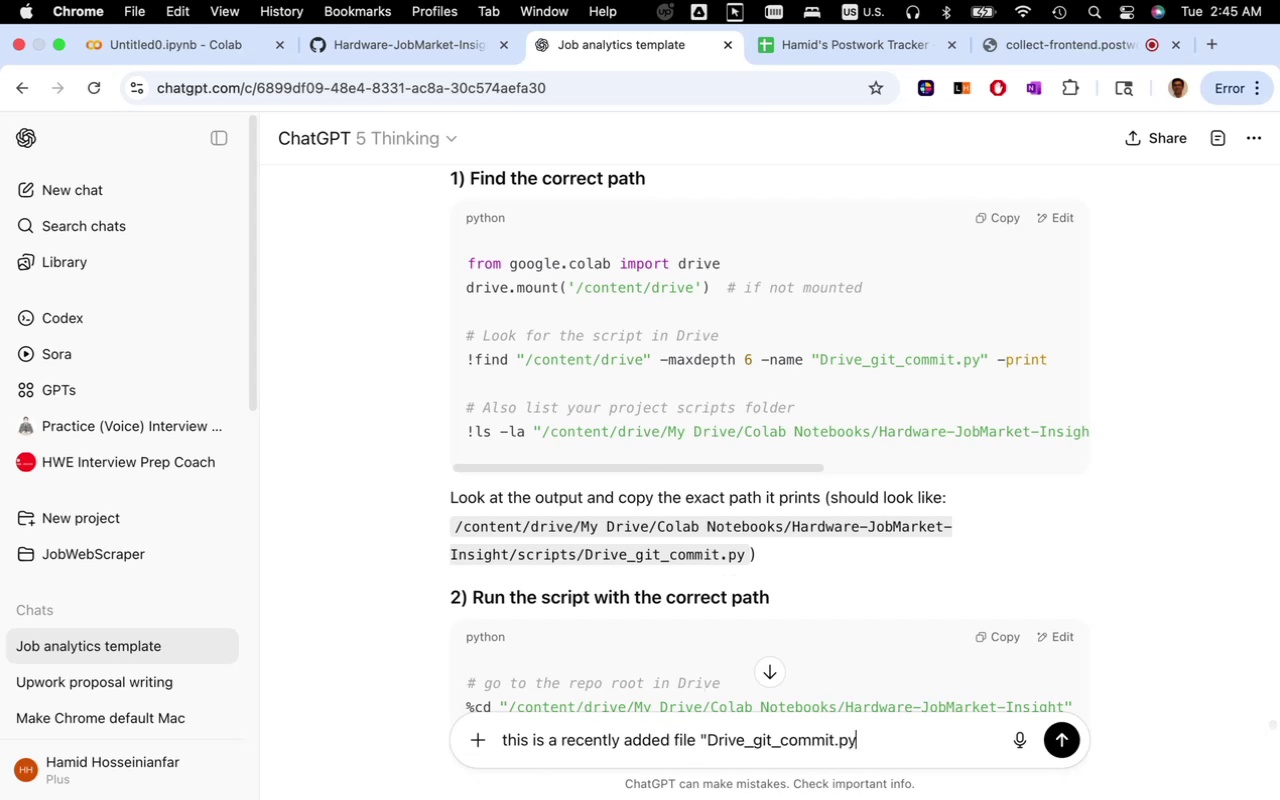 
type(" on colab. still i cannot find on drive)
 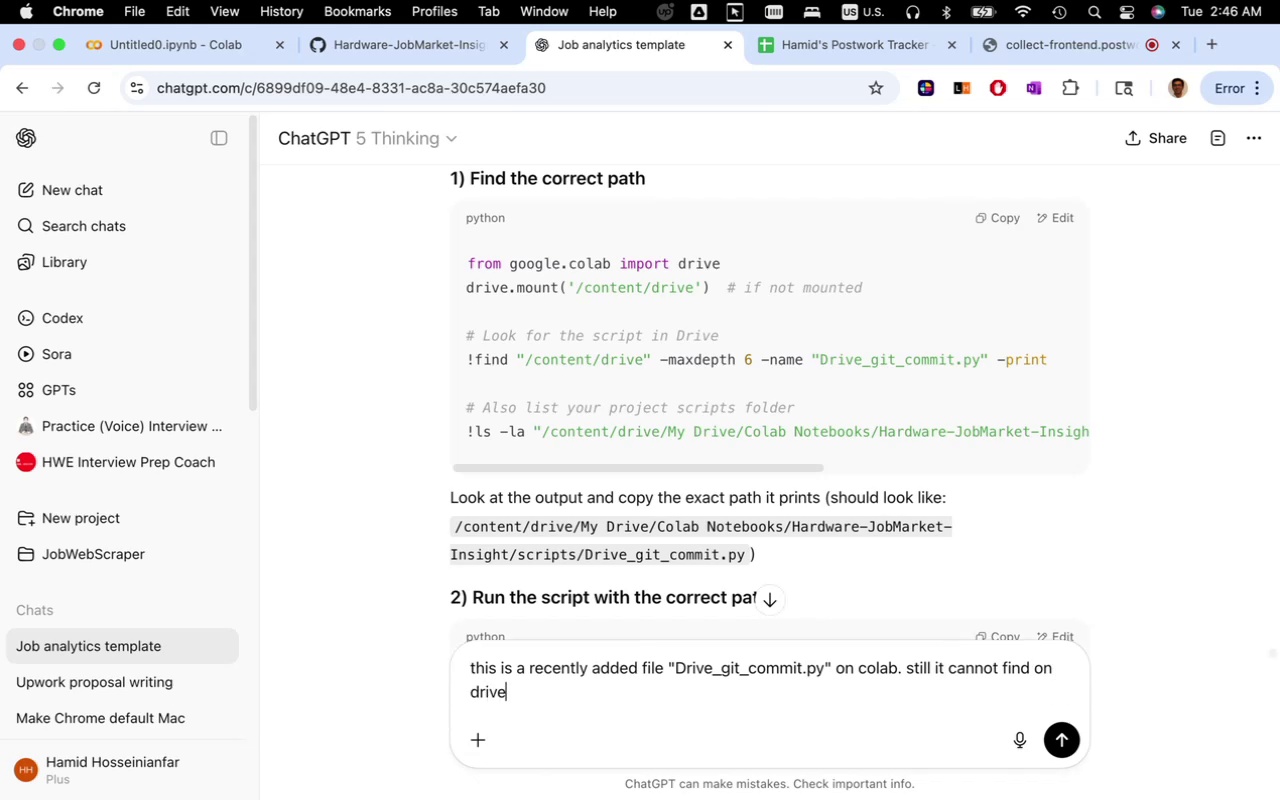 
key(Enter)
 